 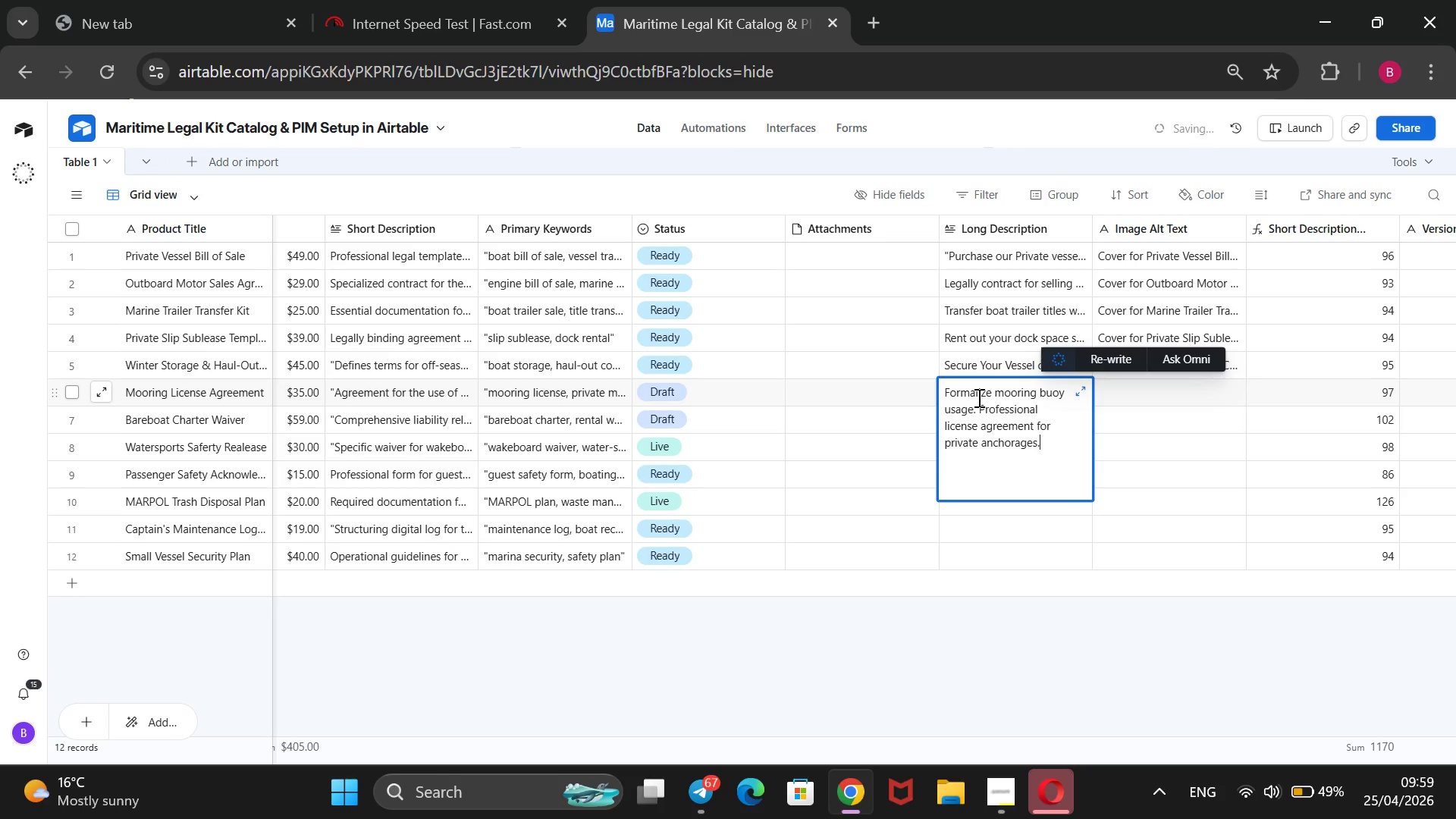 
key(ArrowRight)
 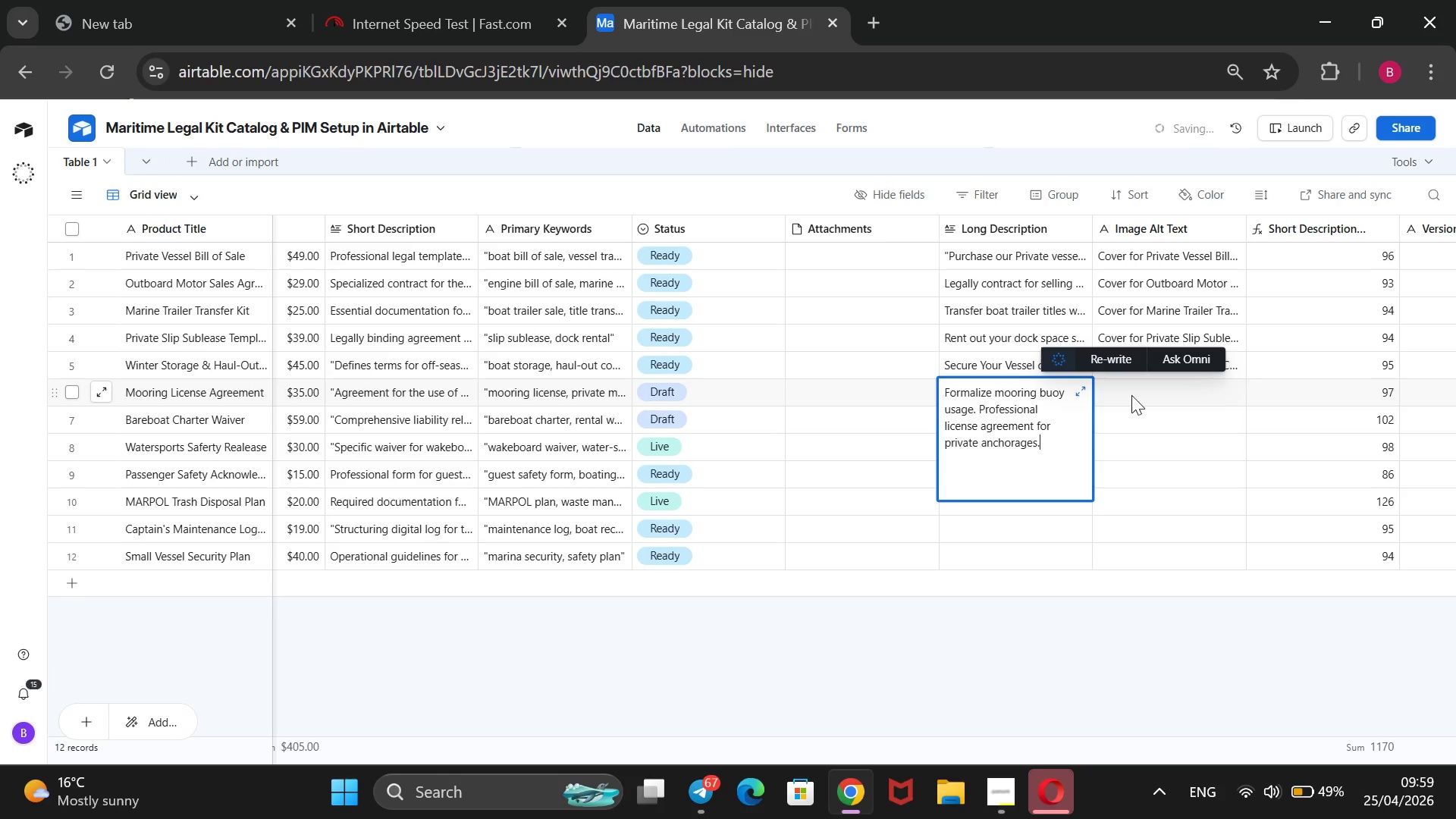 
left_click([1133, 395])
 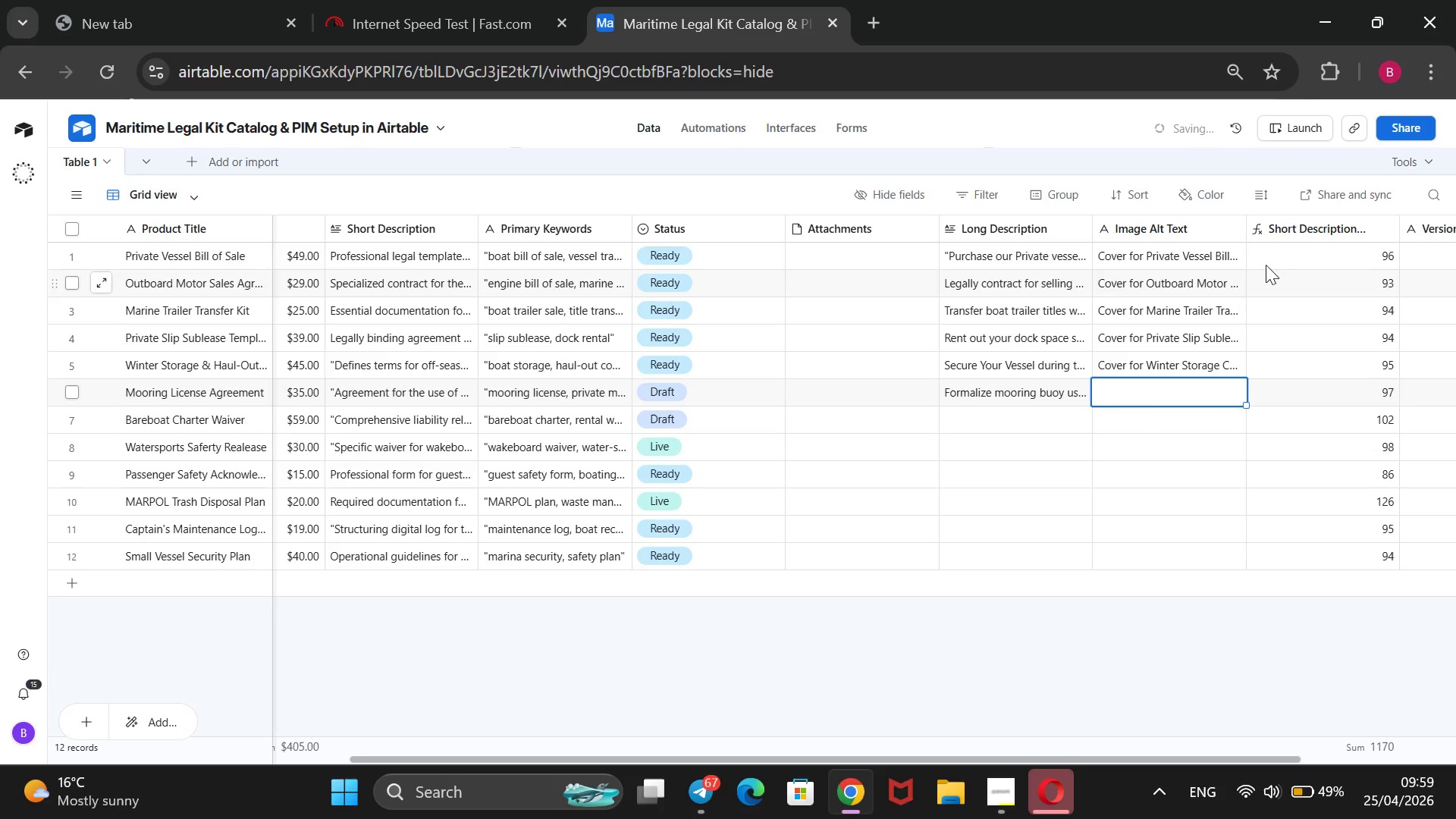 
type(Cover for Mooring License Agreement)
 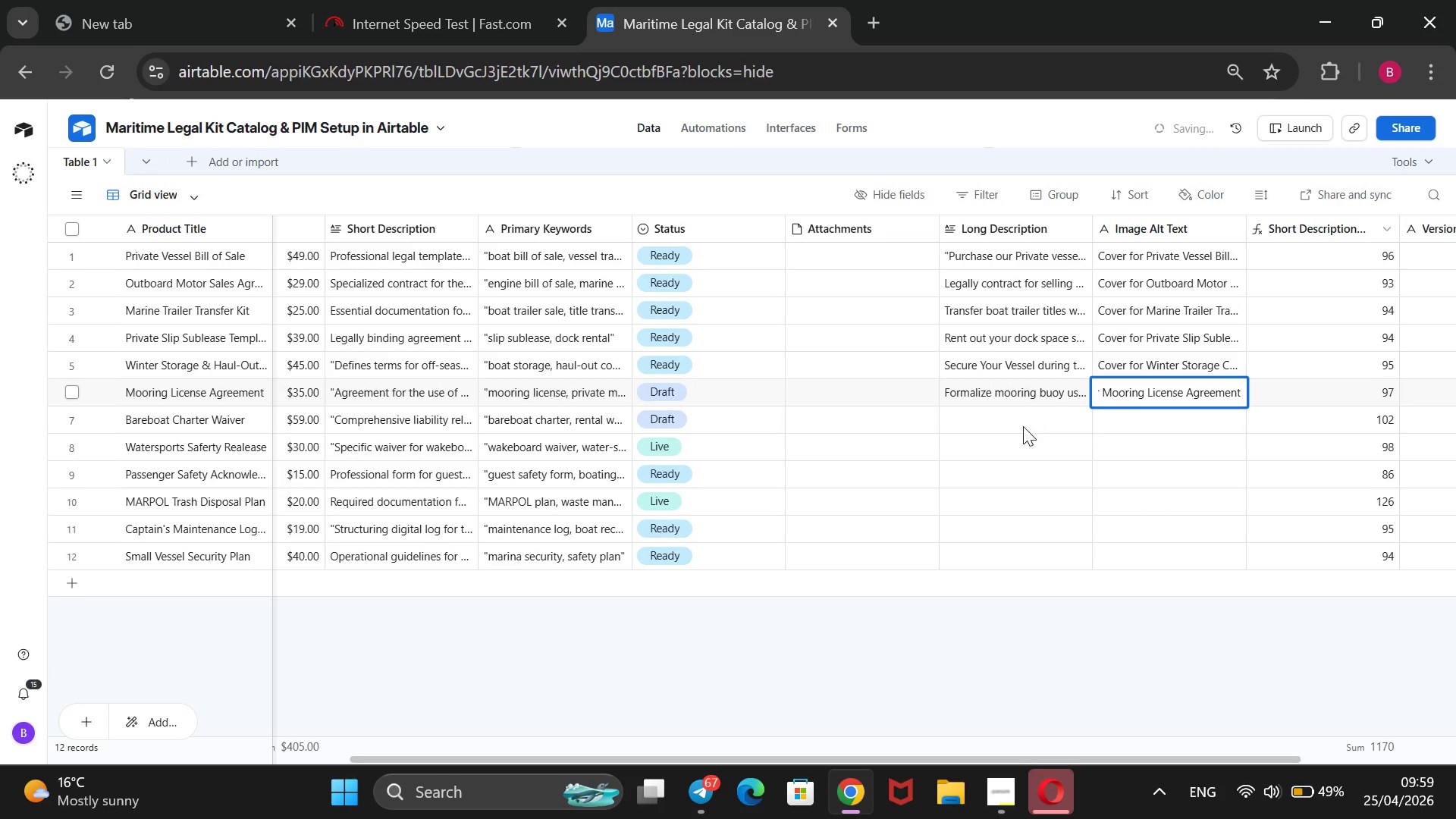 
left_click([1023, 426])
 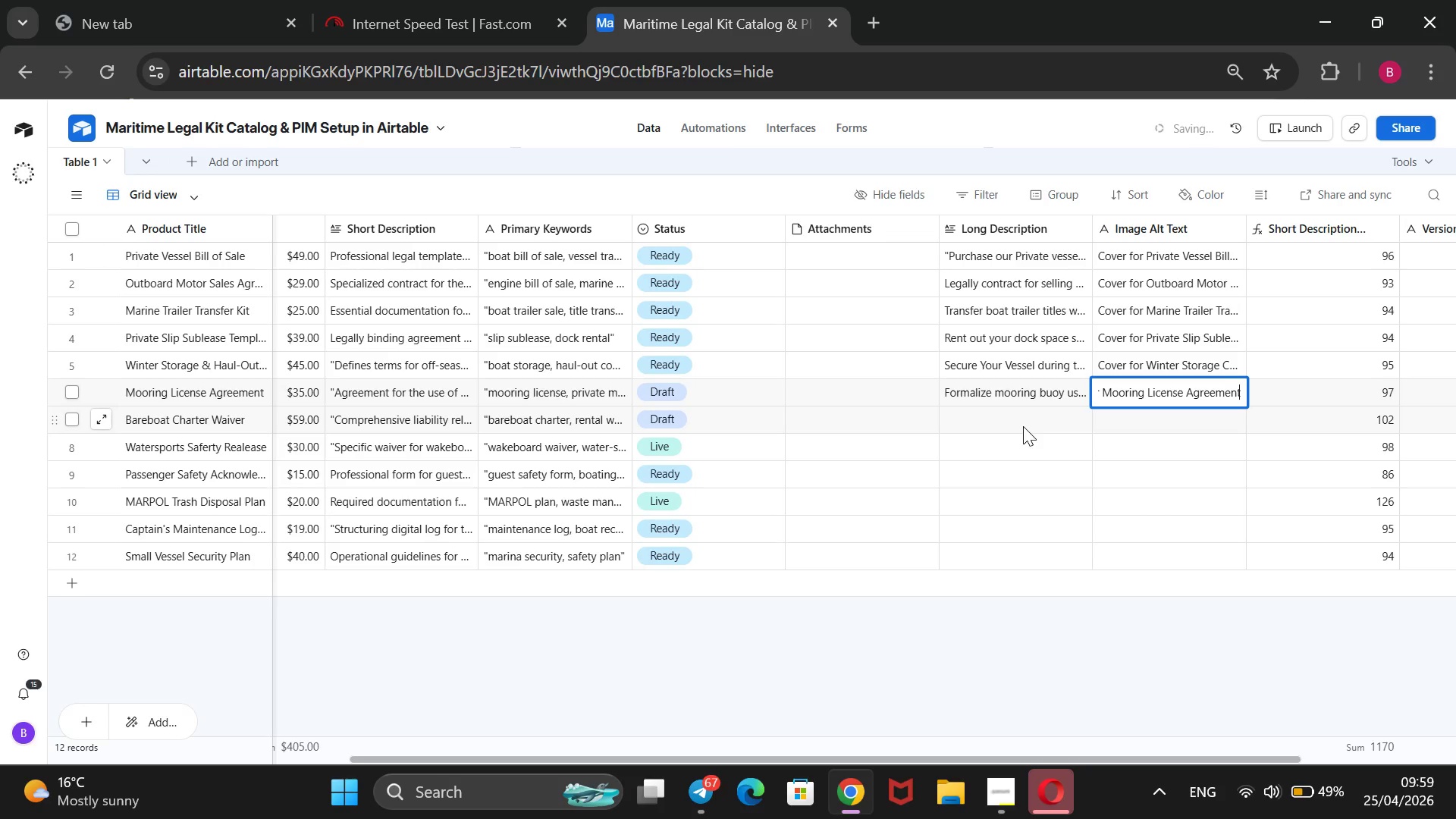 
type(Eseential B)
key(Backspace)
 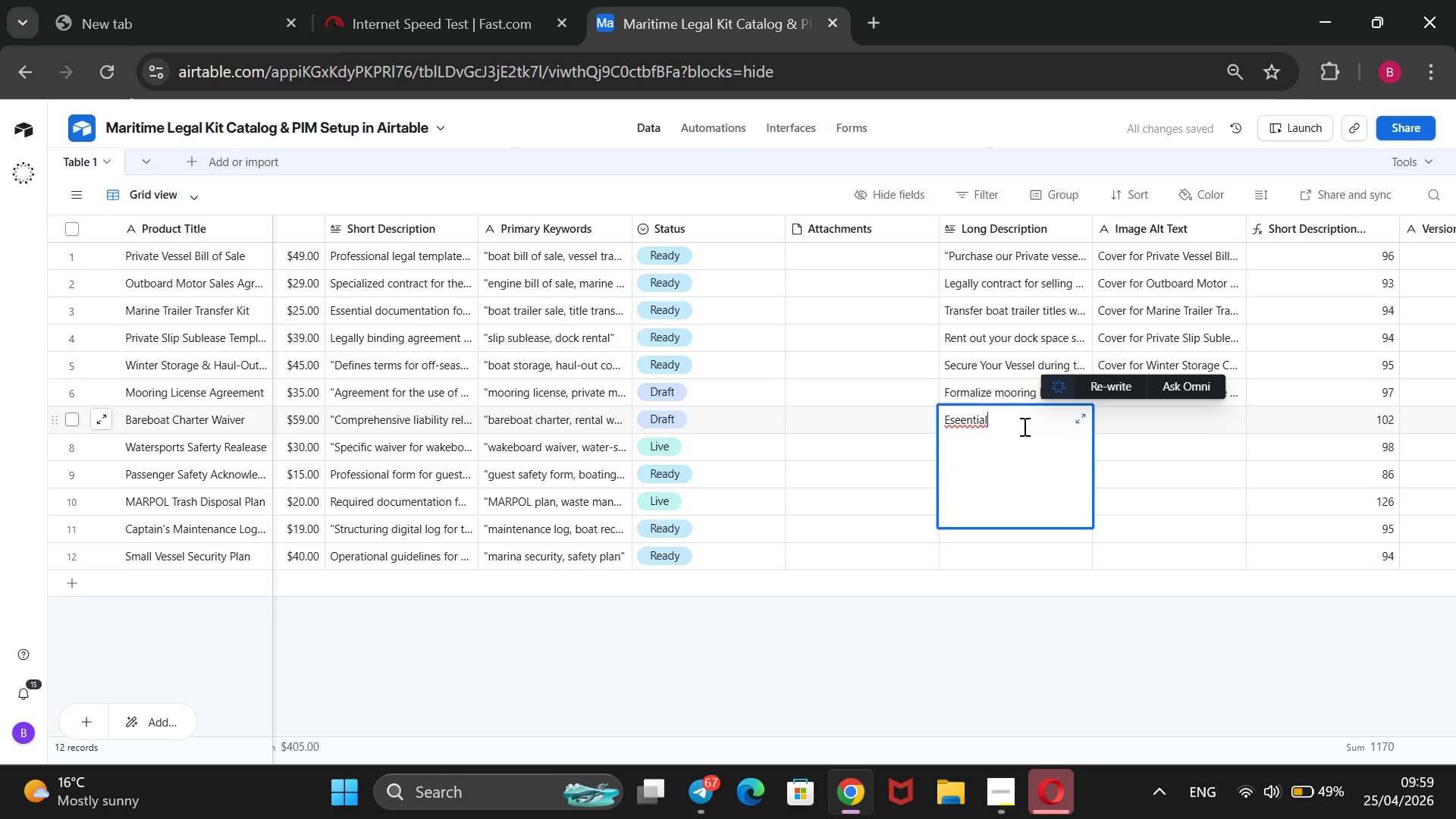 
key(ArrowLeft)
 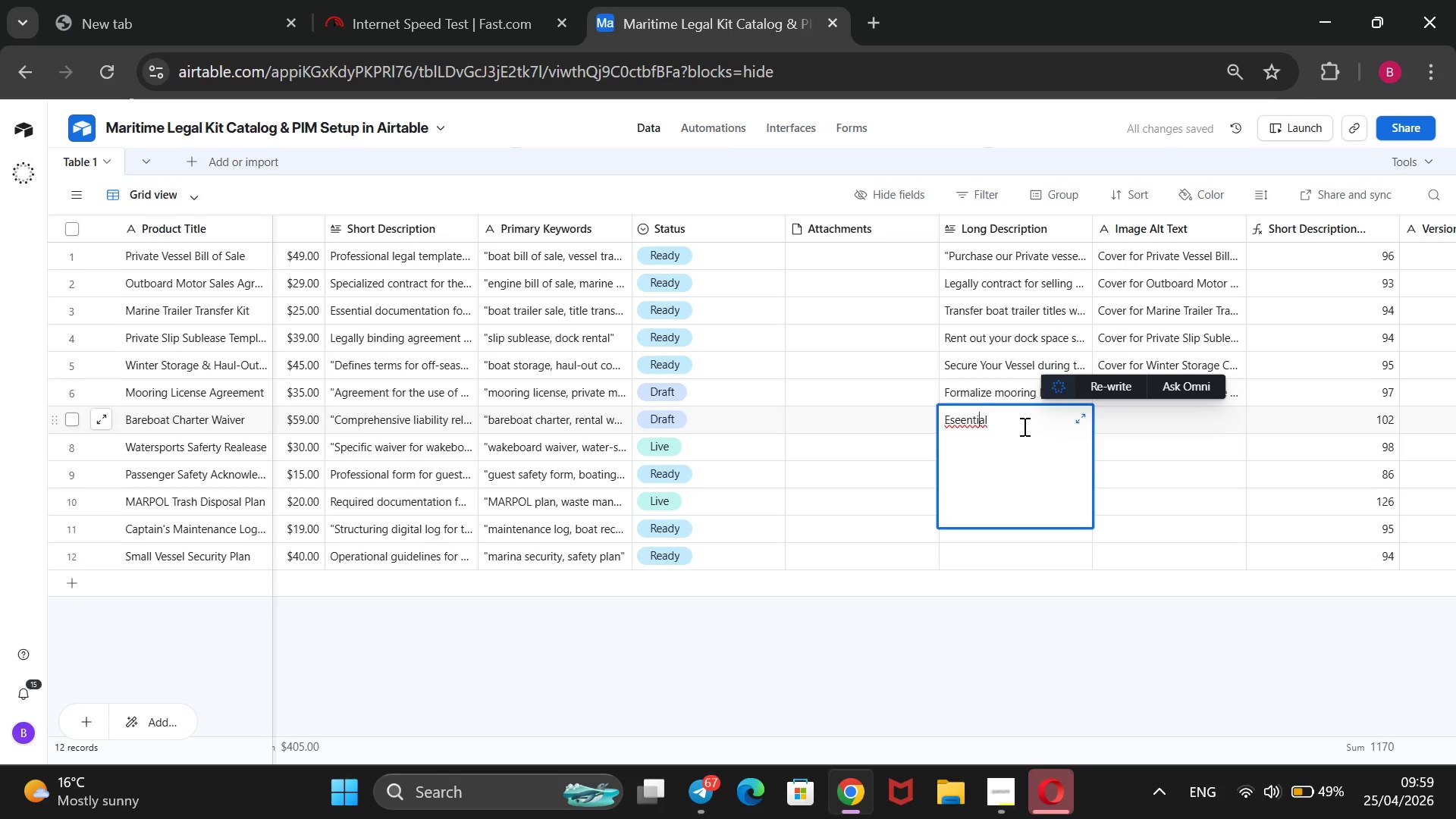 
key(ArrowLeft)
 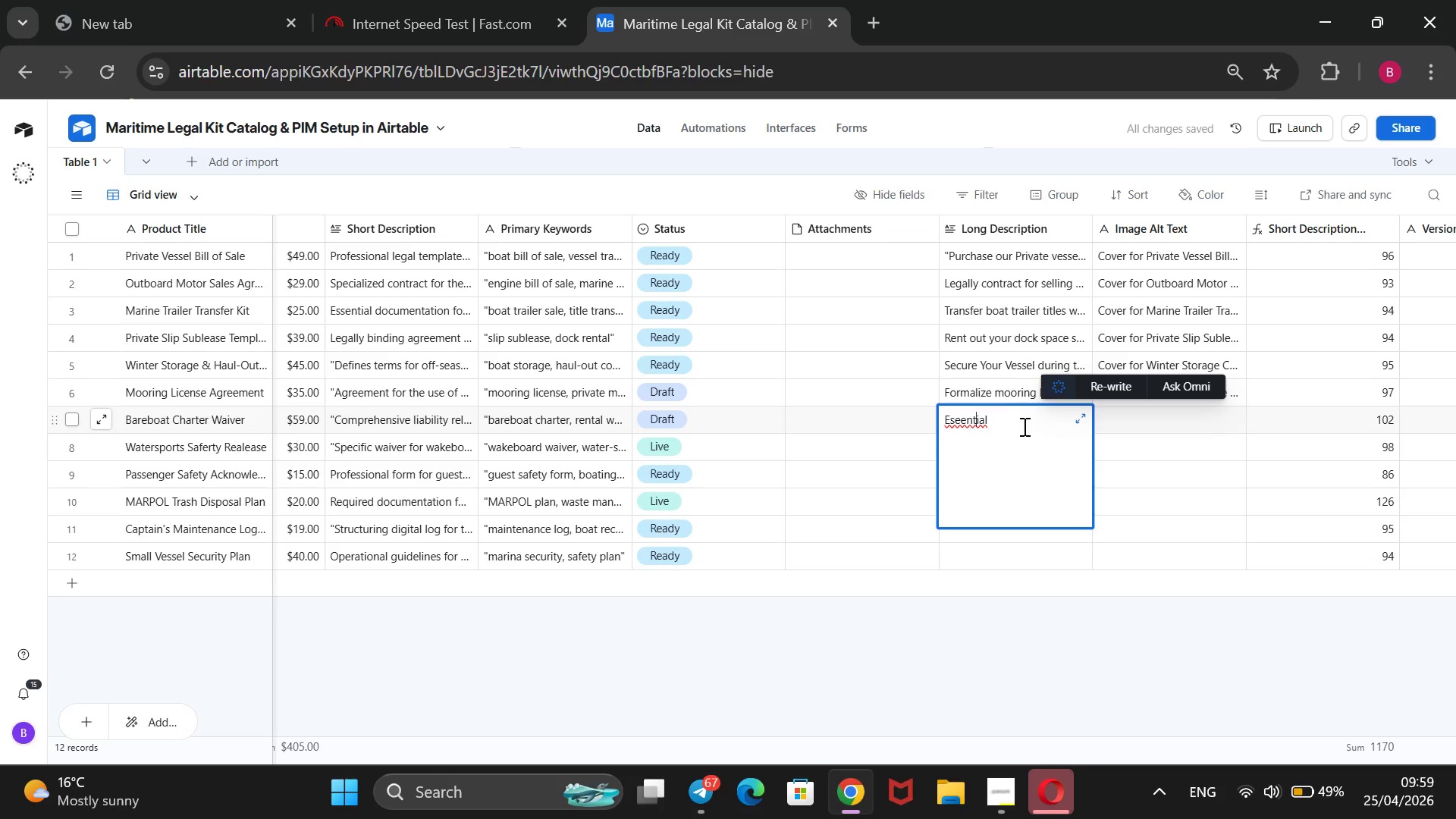 
key(ArrowLeft)
 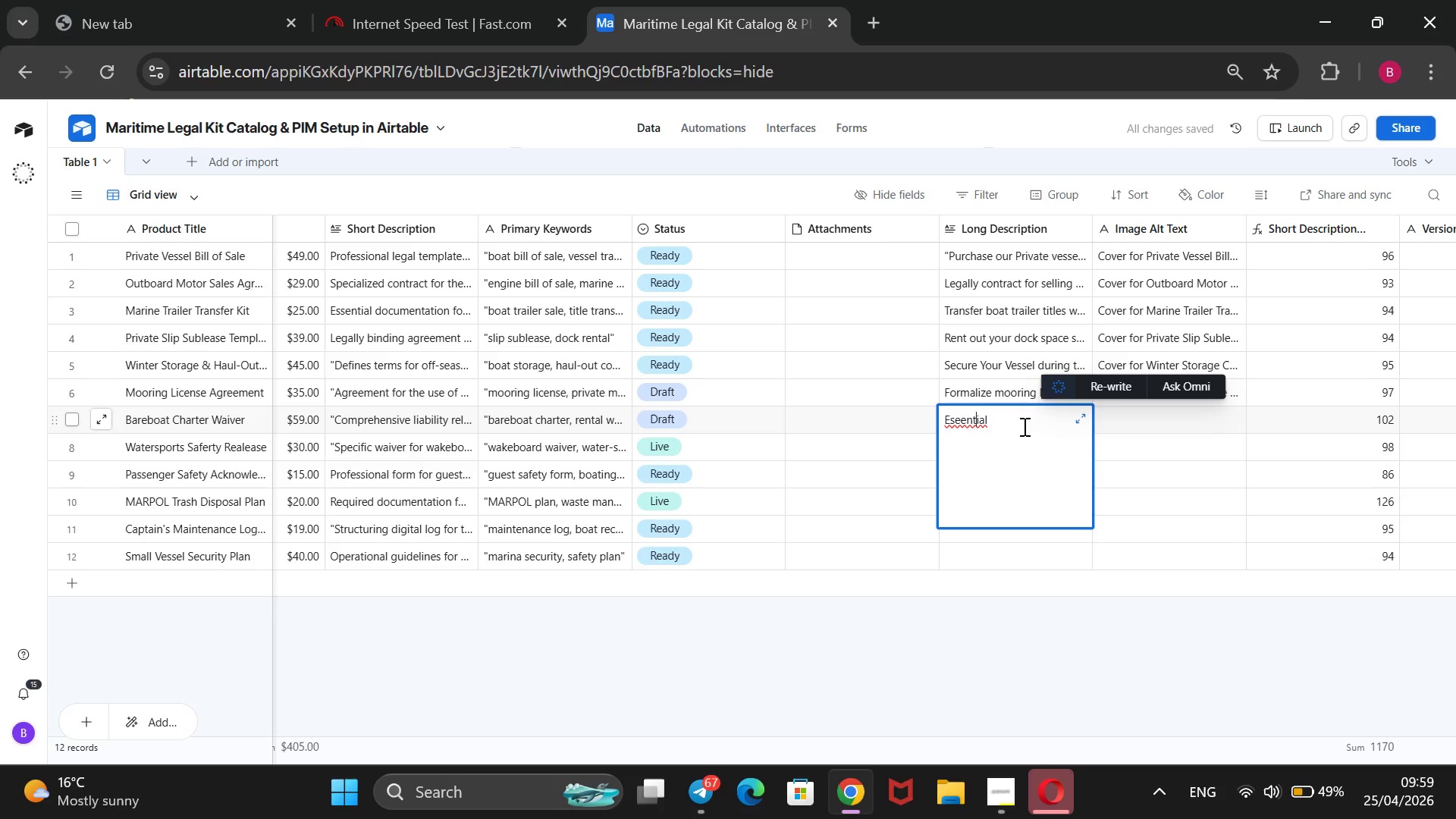 
key(ArrowLeft)
 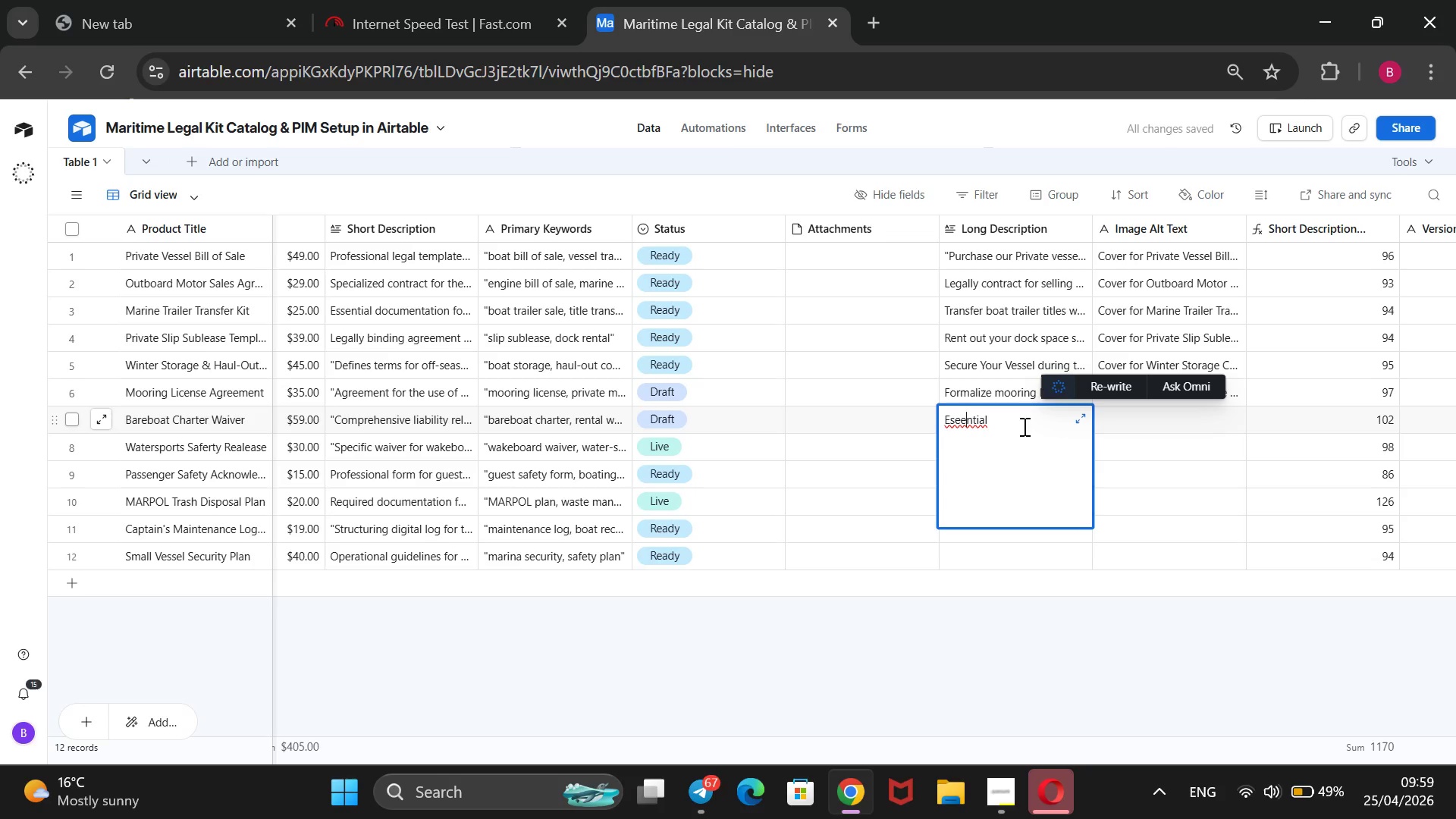 
key(ArrowLeft)
 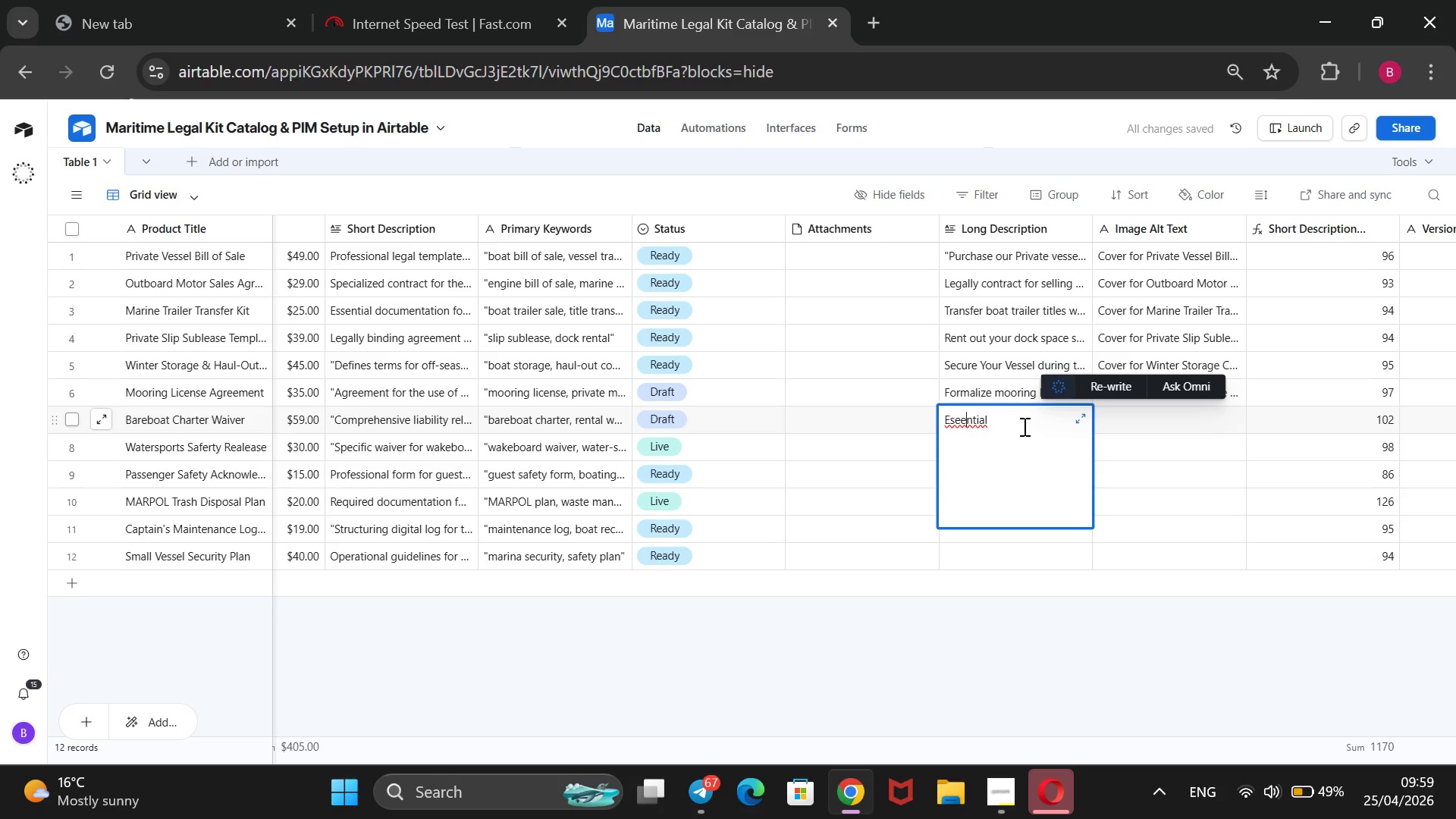 
key(ArrowLeft)
 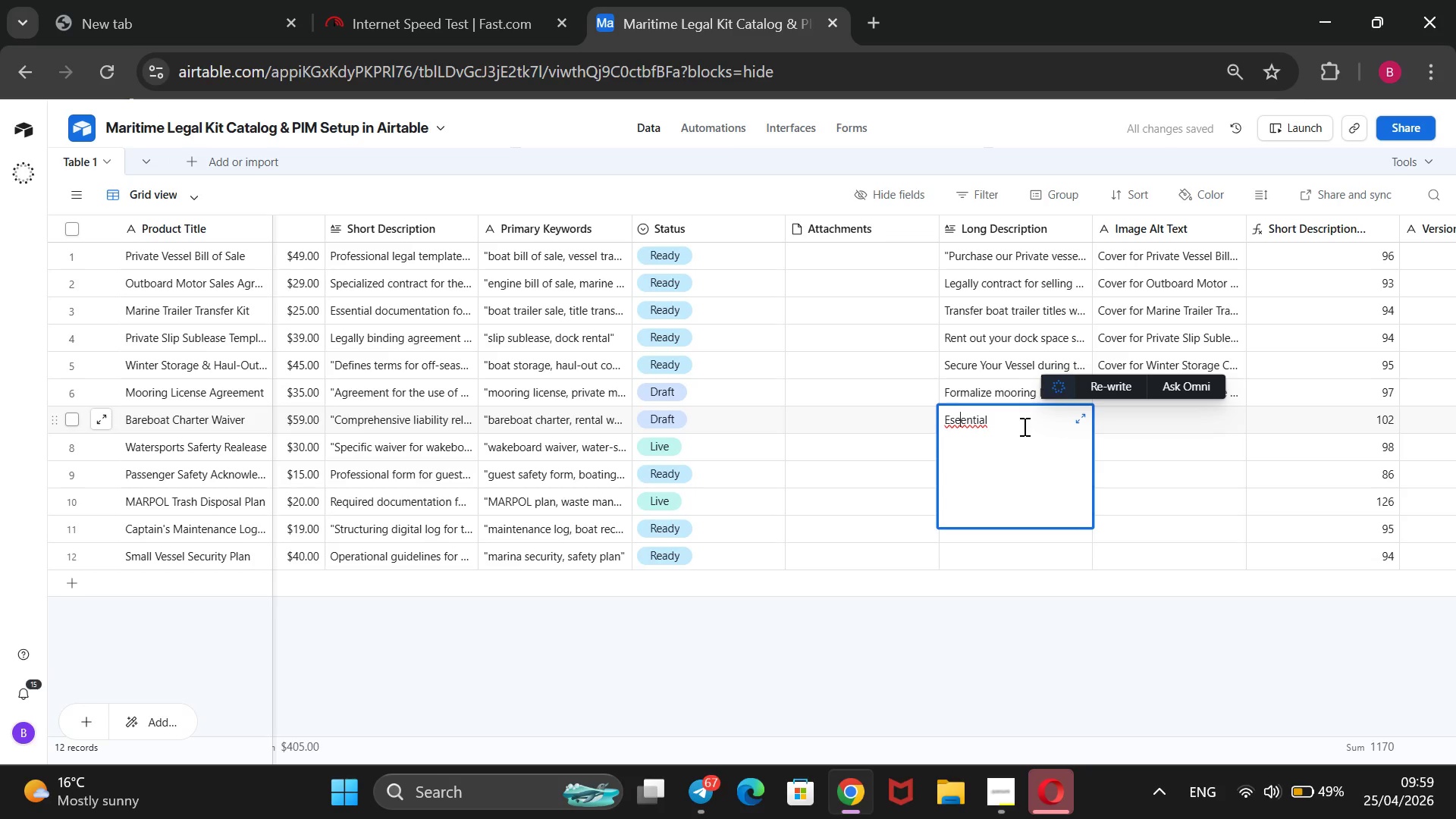 
key(ArrowLeft)
 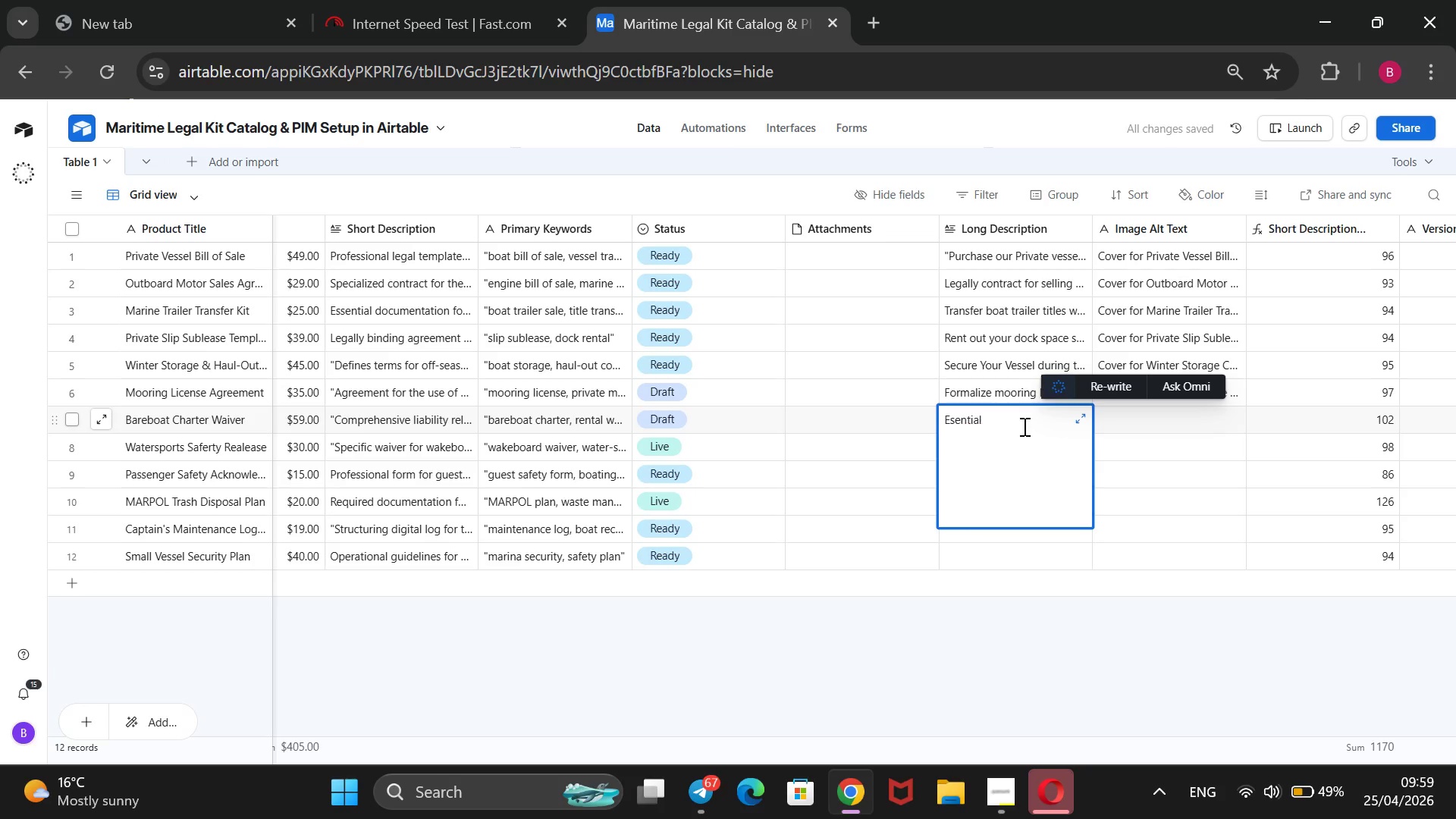 
key(Backspace)
 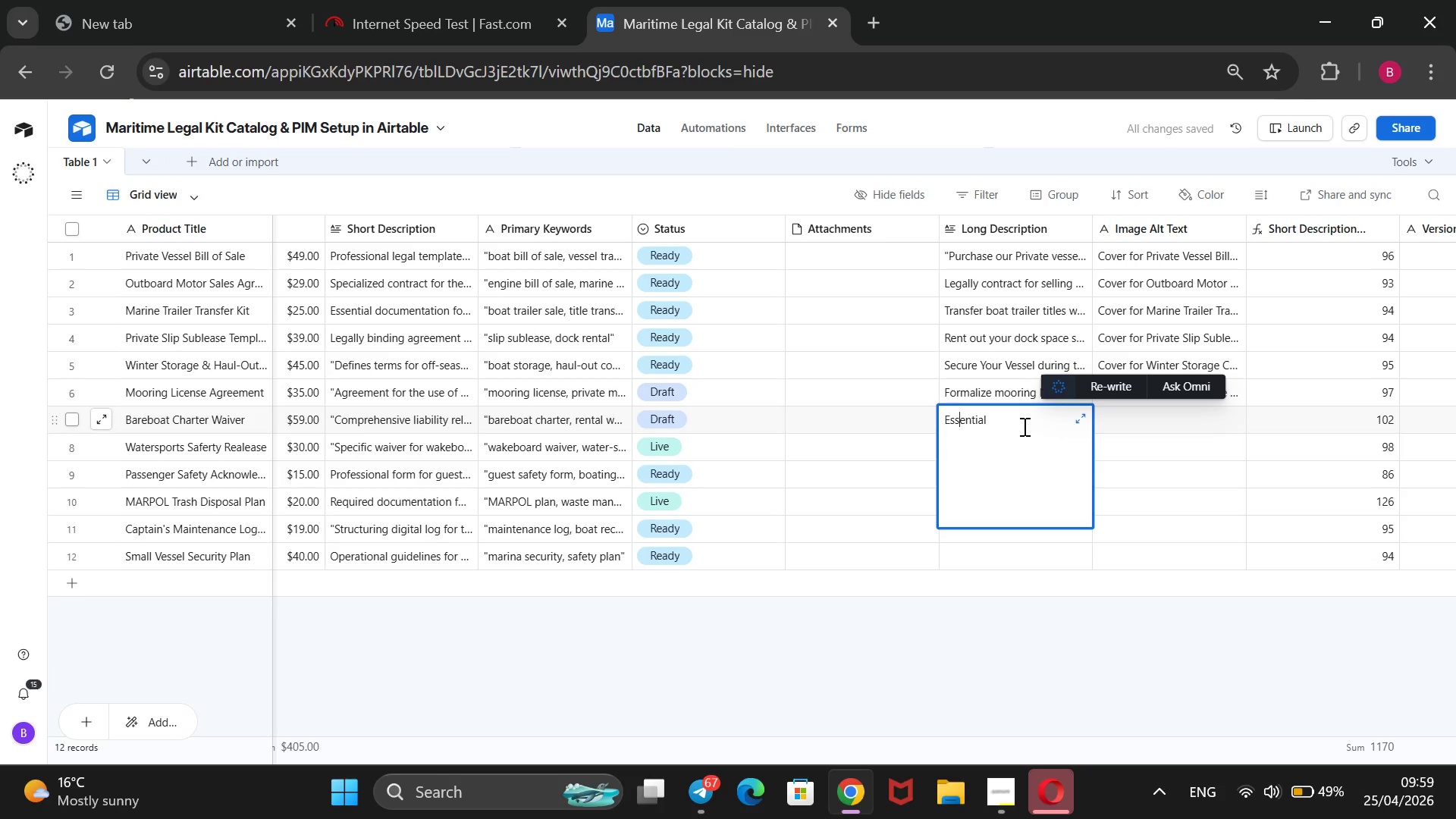 
key(S)
 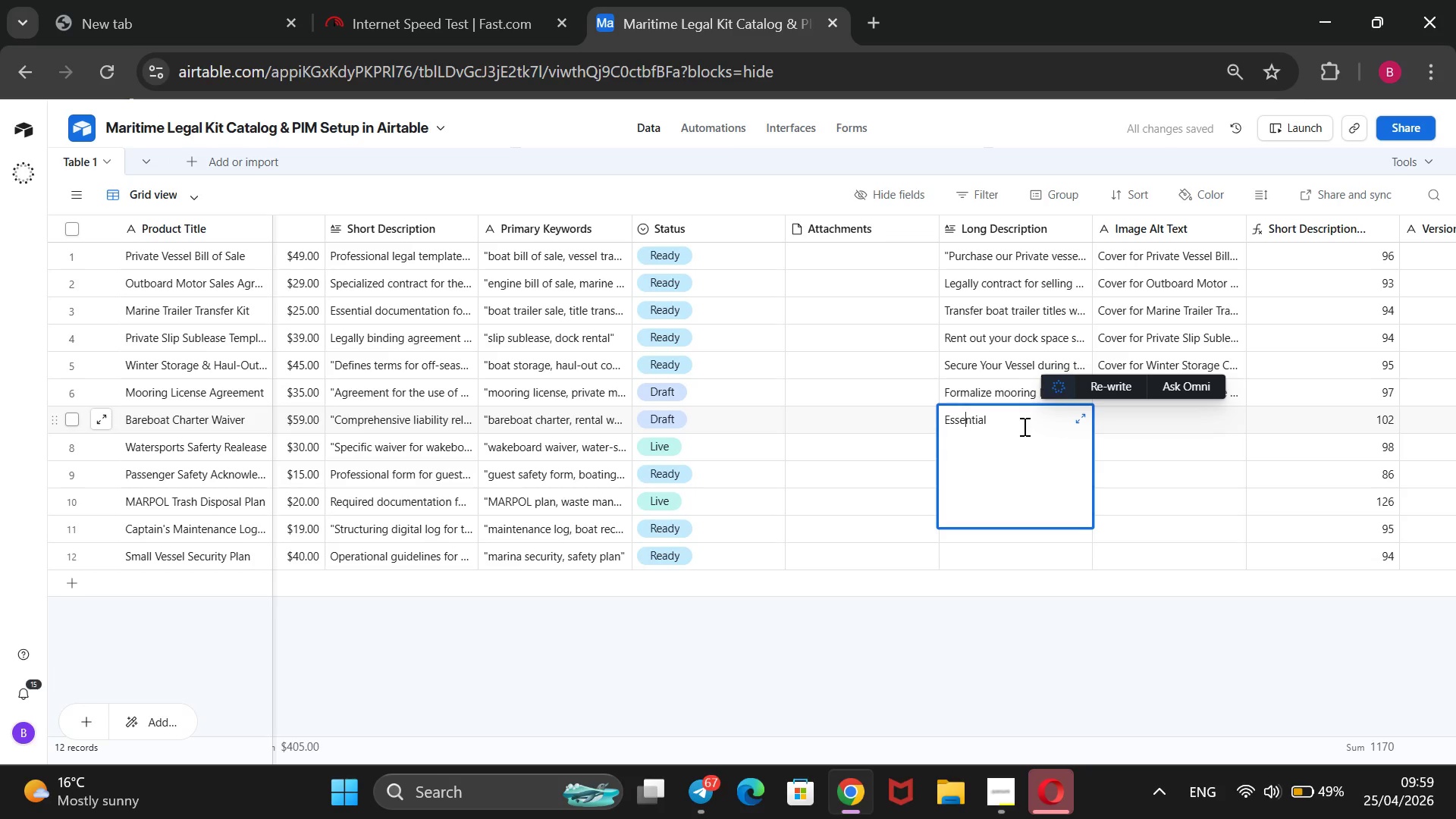 
key(ArrowRight)
 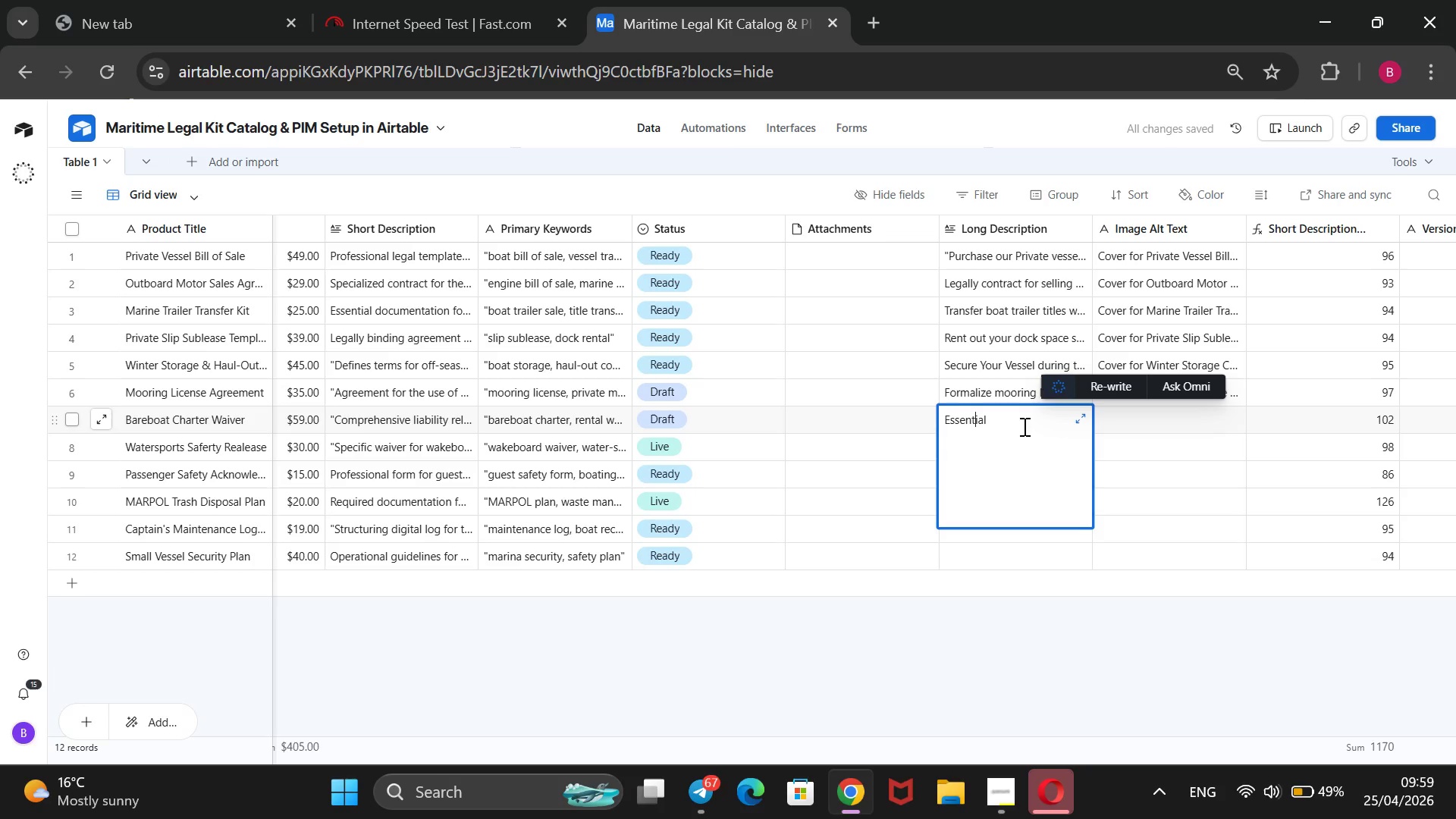 
key(ArrowRight)
 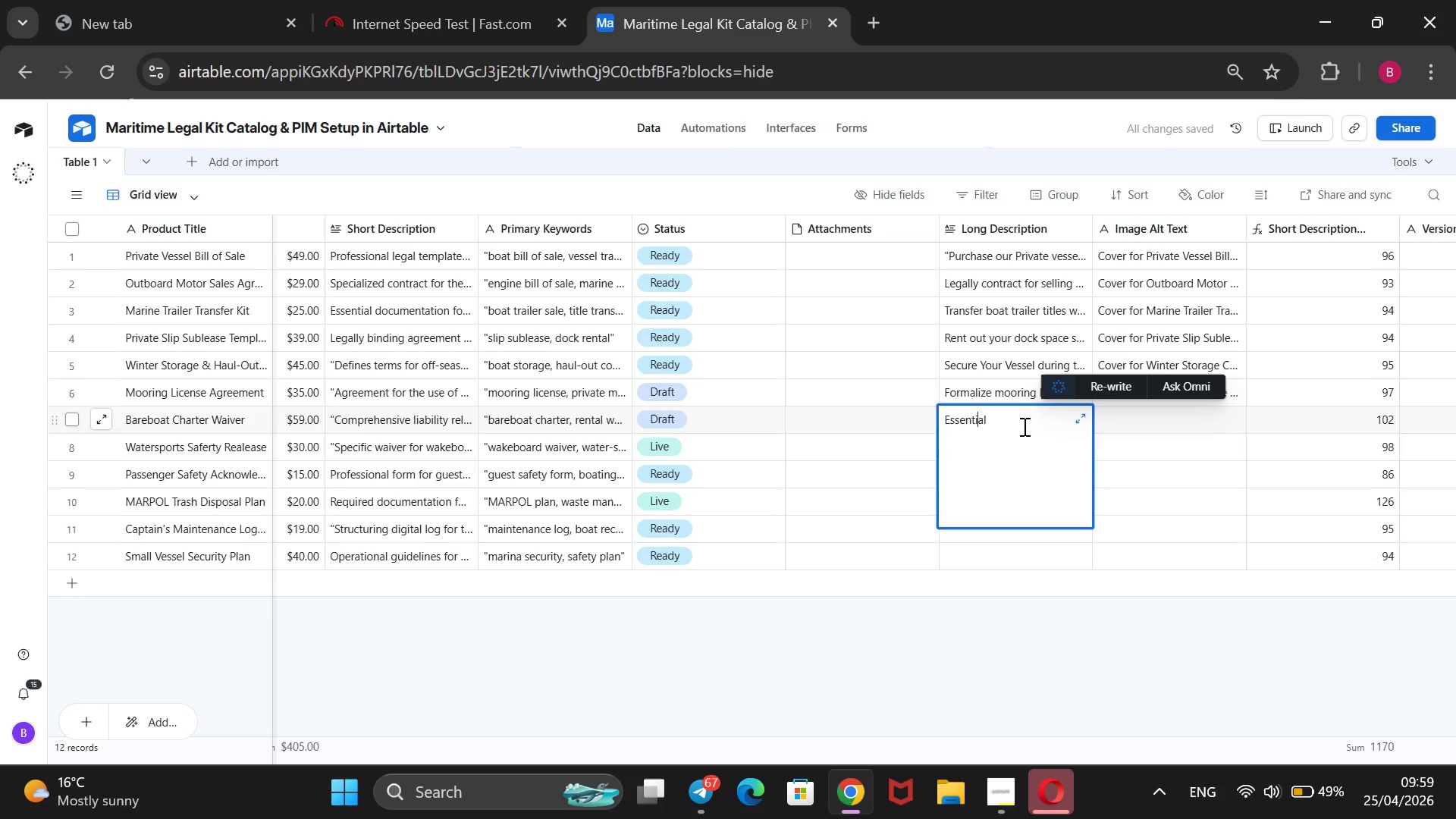 
key(ArrowRight)
 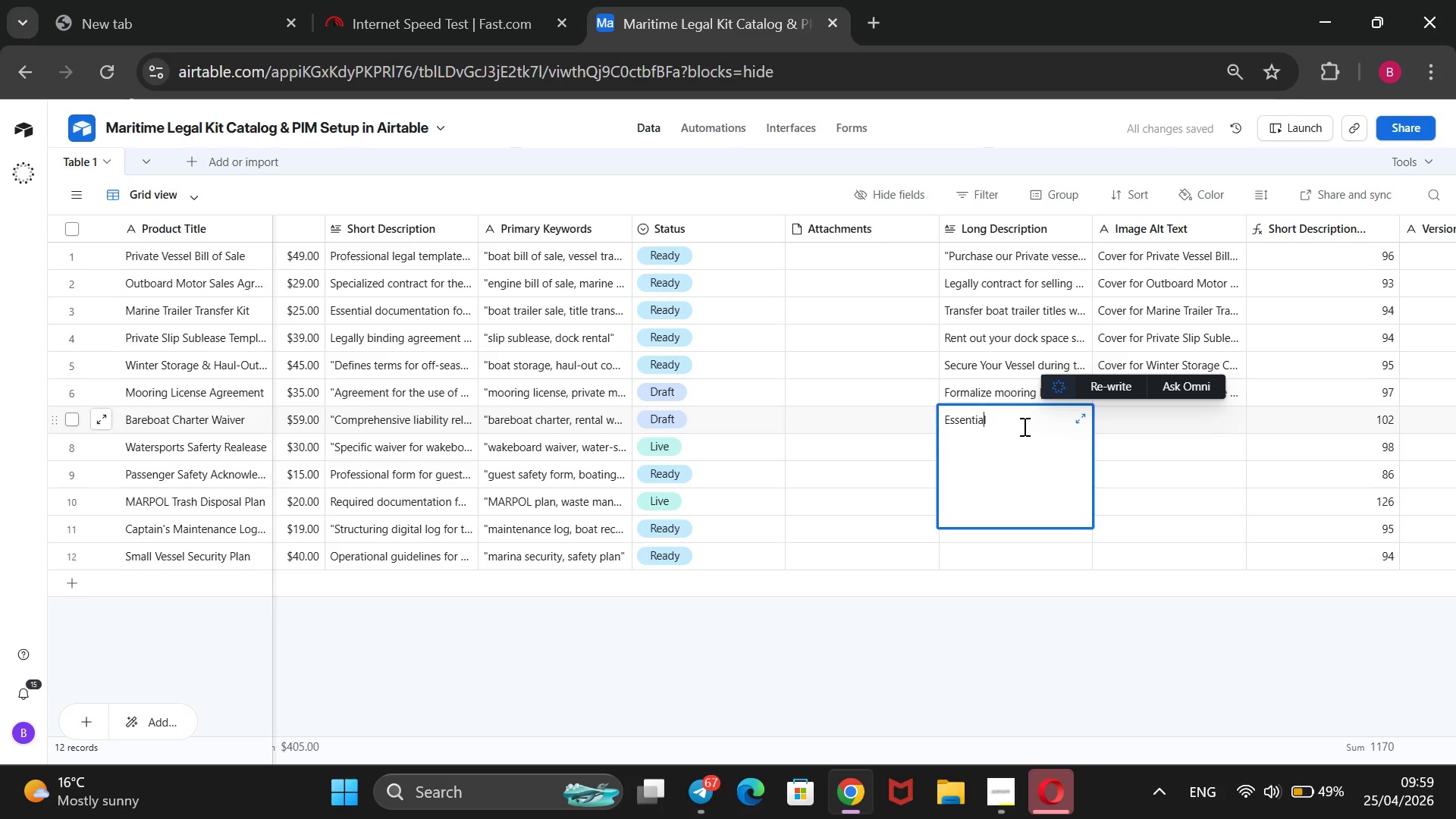 
key(ArrowRight)
 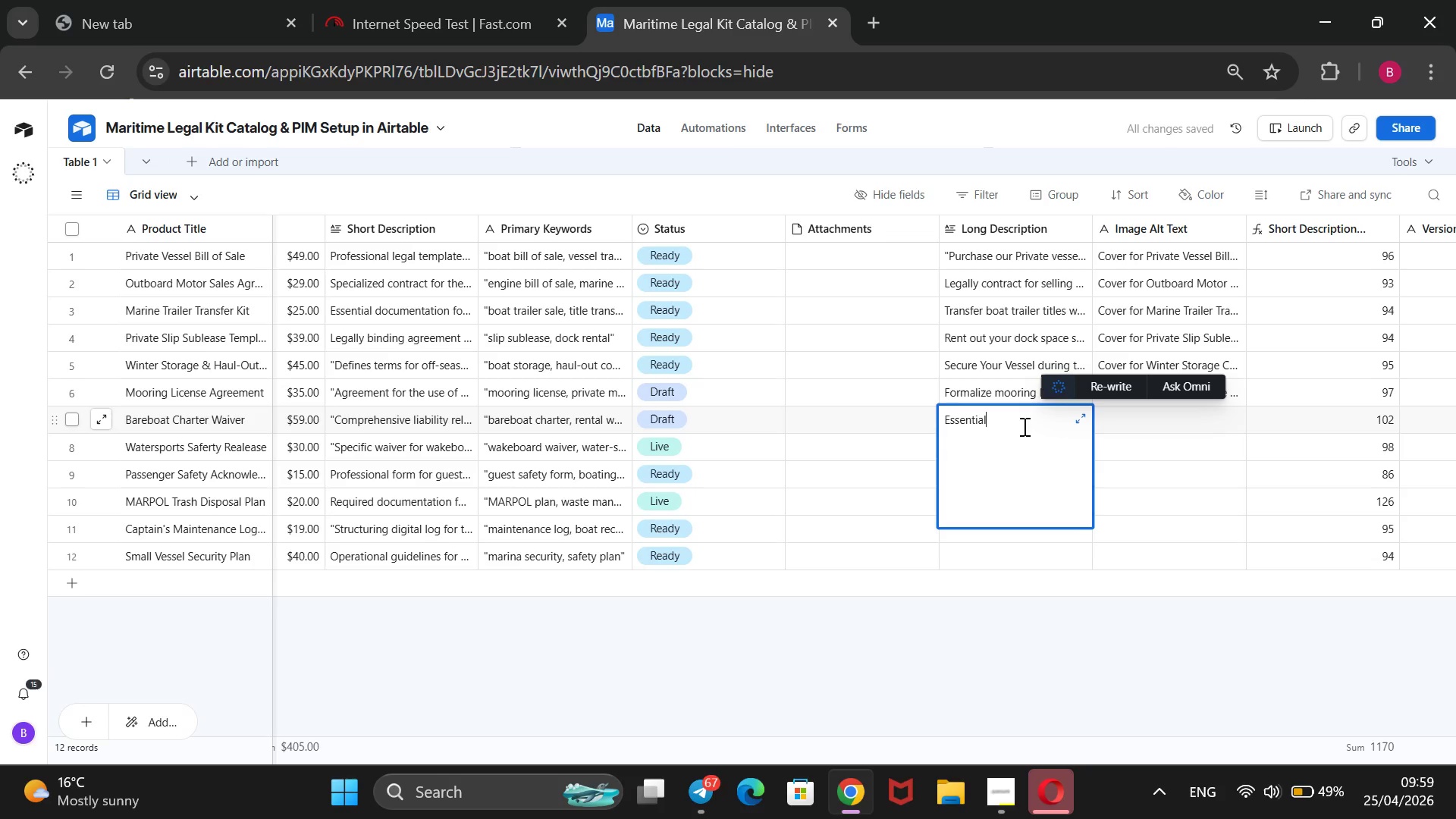 
key(ArrowRight)
 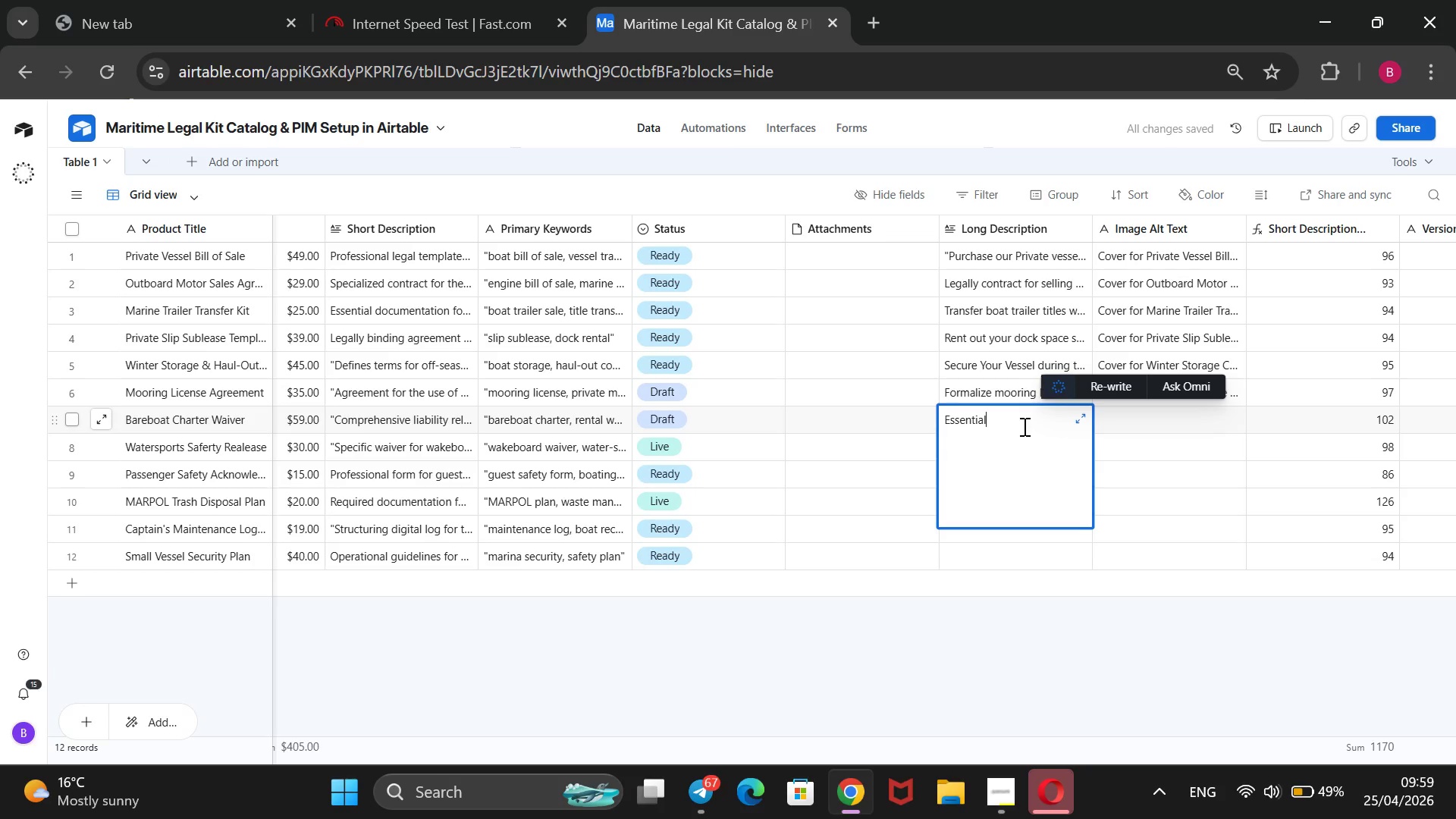 
key(ArrowRight)
 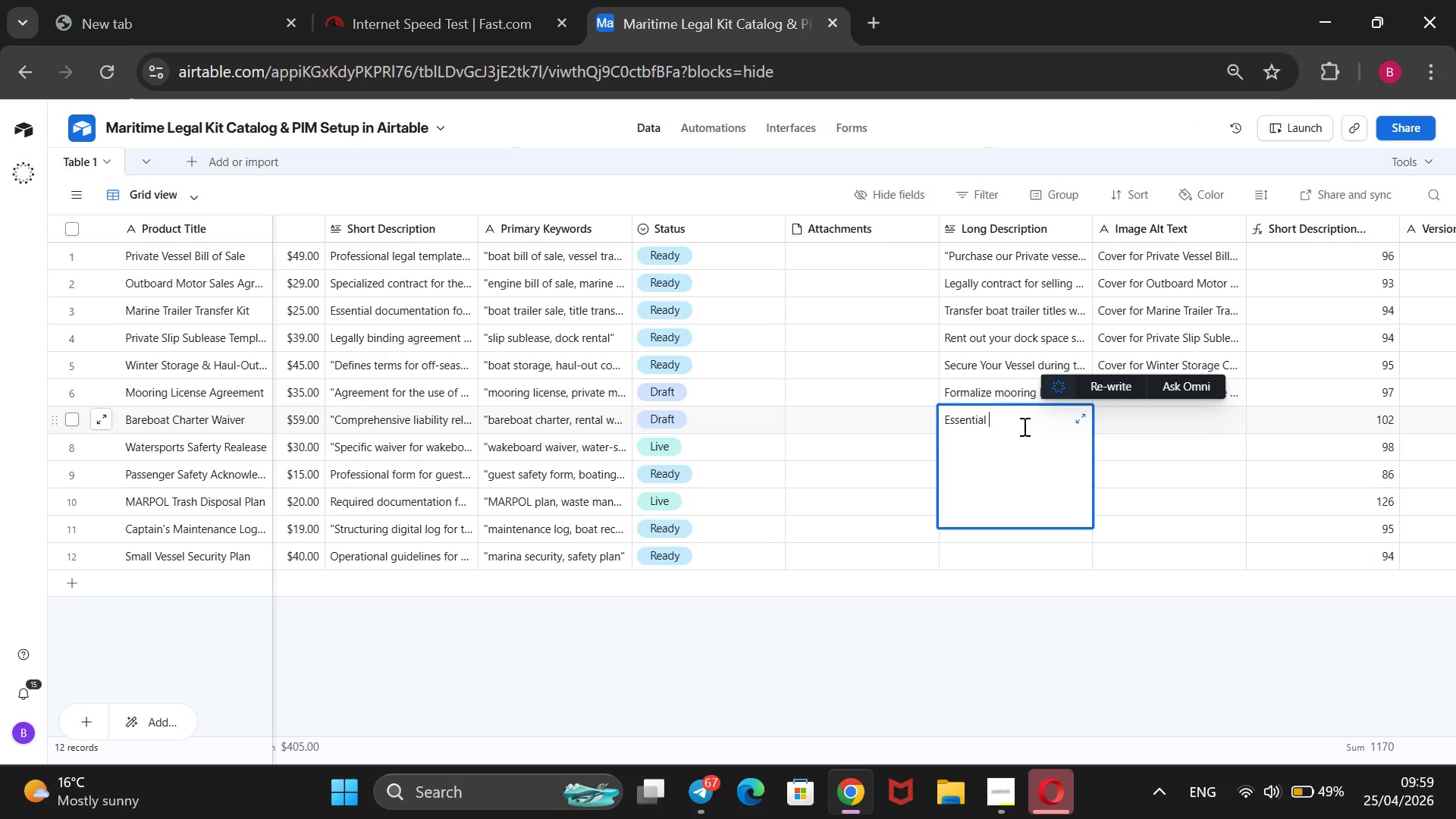 
type( bareboat charter )
 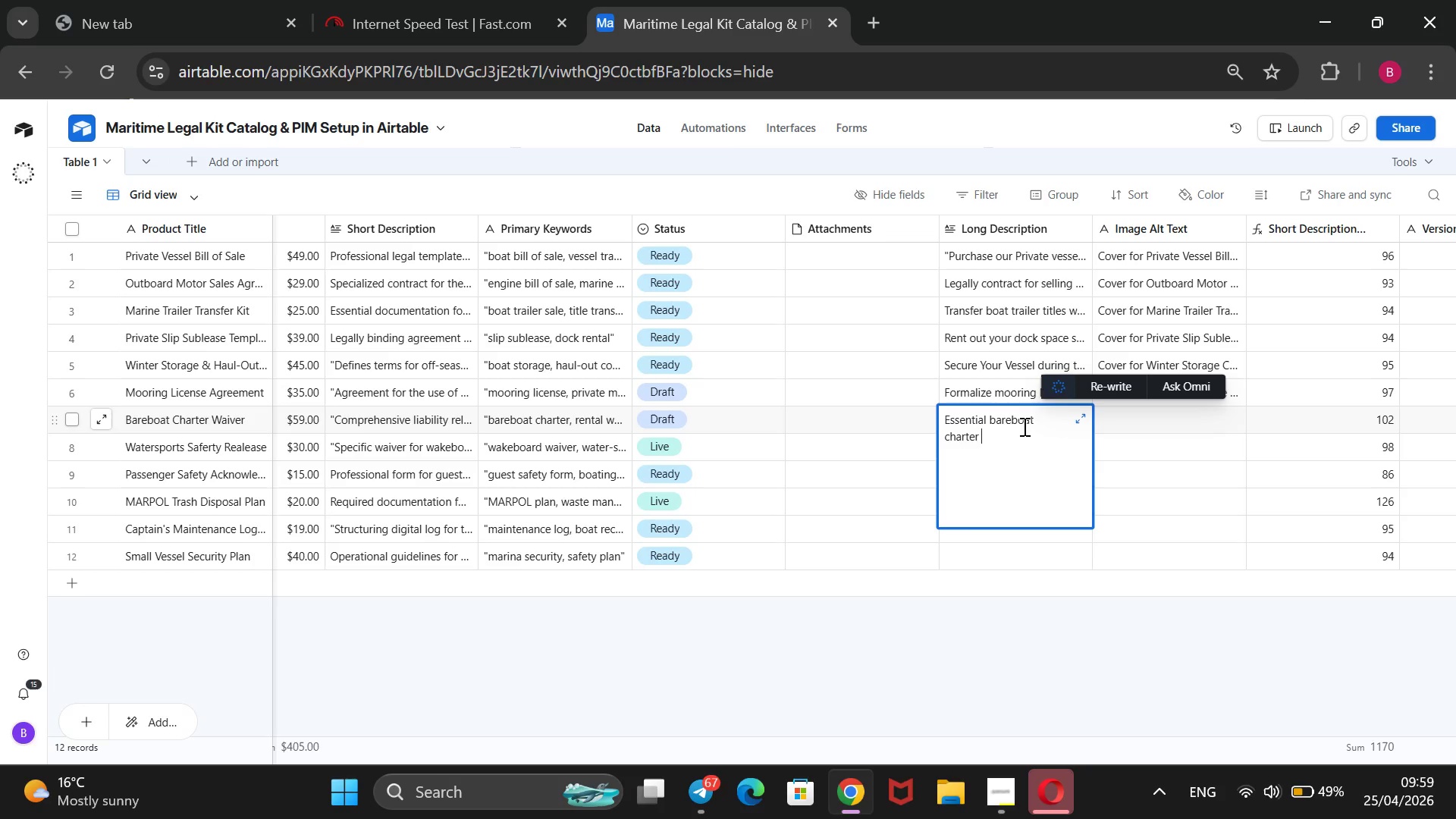 
wait(5.34)
 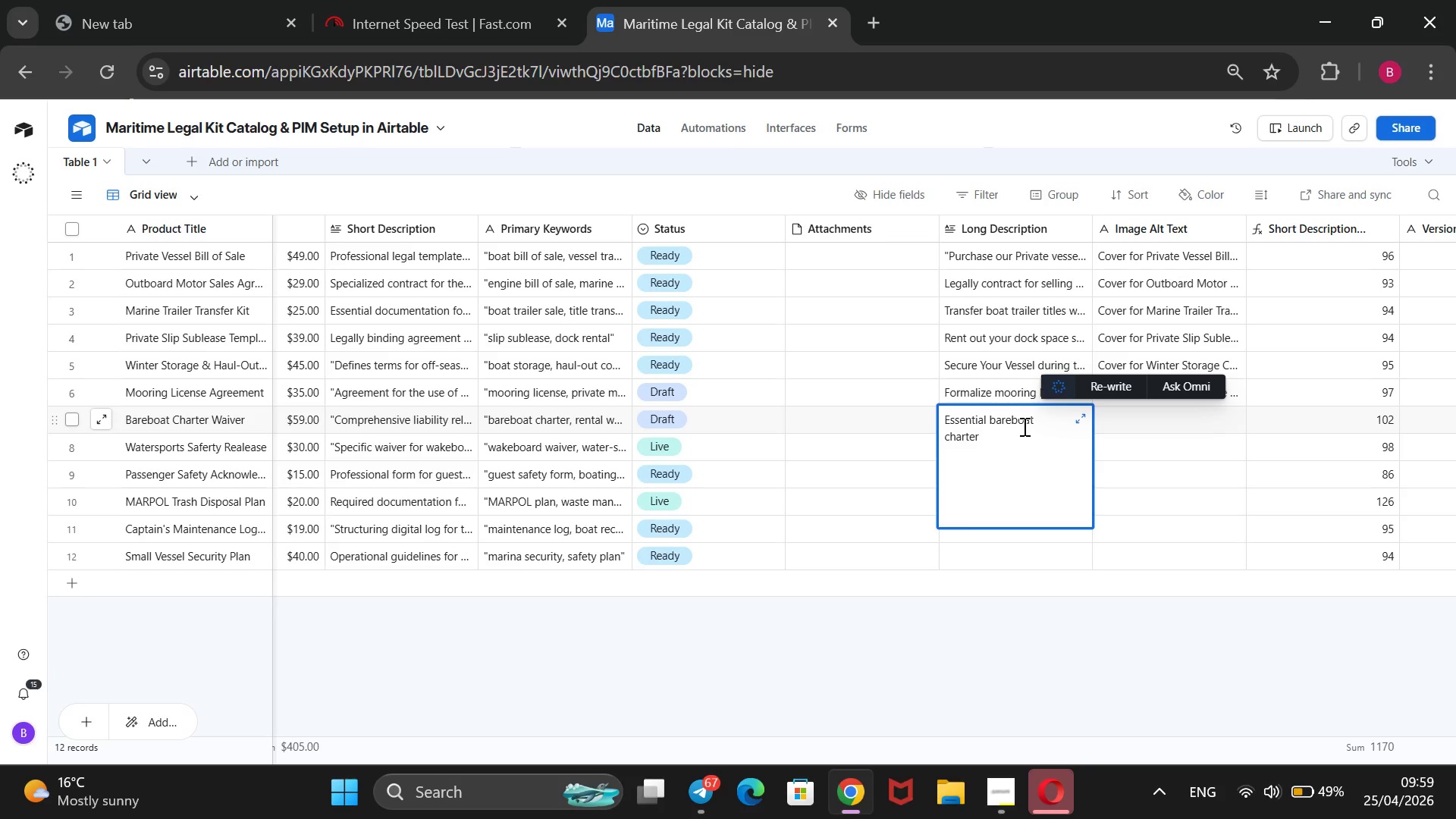 
type(waiver to protect boat owners during private vessel renatlas)
key(Backspace)
key(Backspace)
key(Backspace)
key(Backspace)
key(Backspace)
type(tals.)
 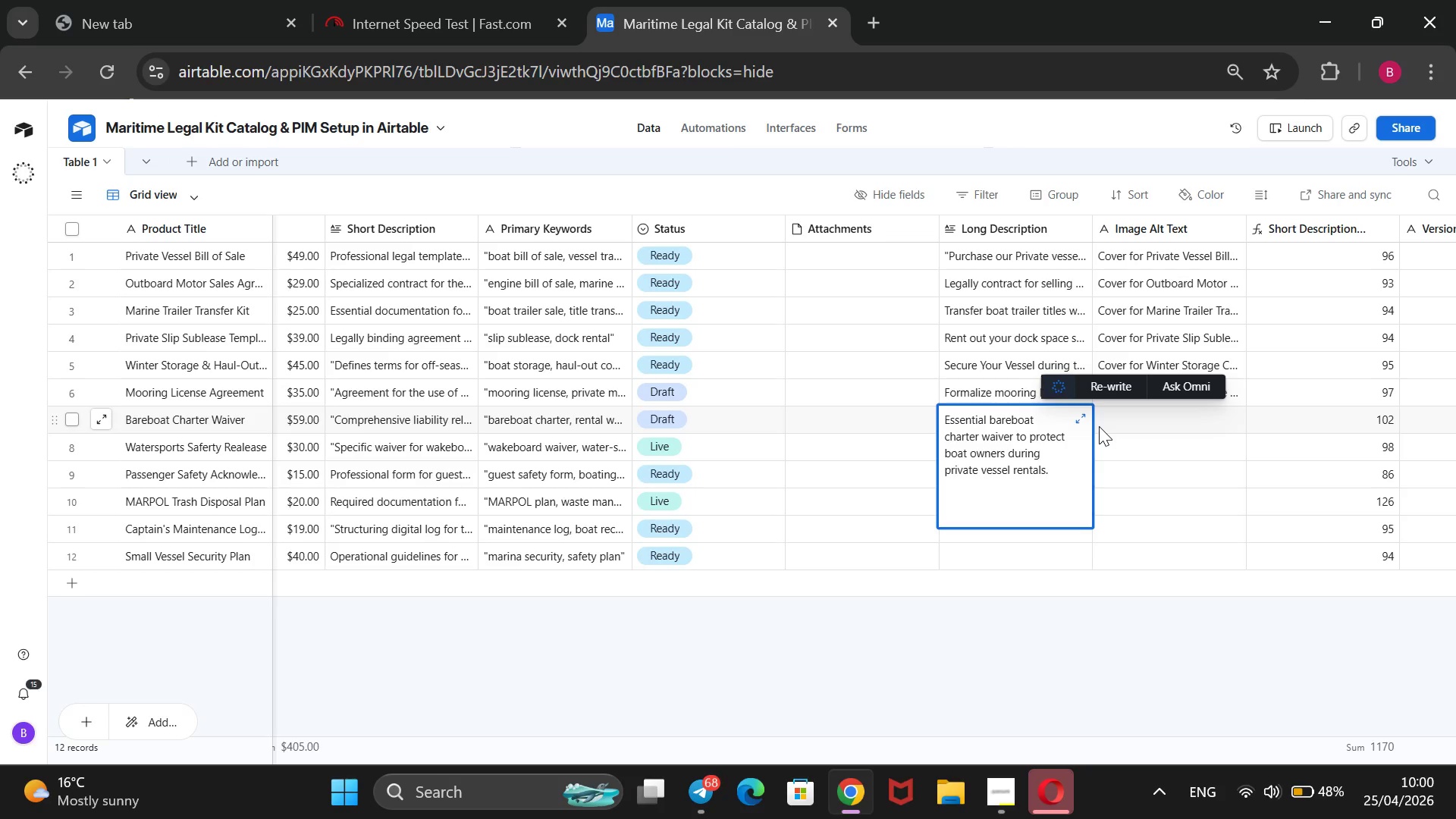 
type(Cover for Bareboat Charter w)
key(Backspace)
type(Waiver)
 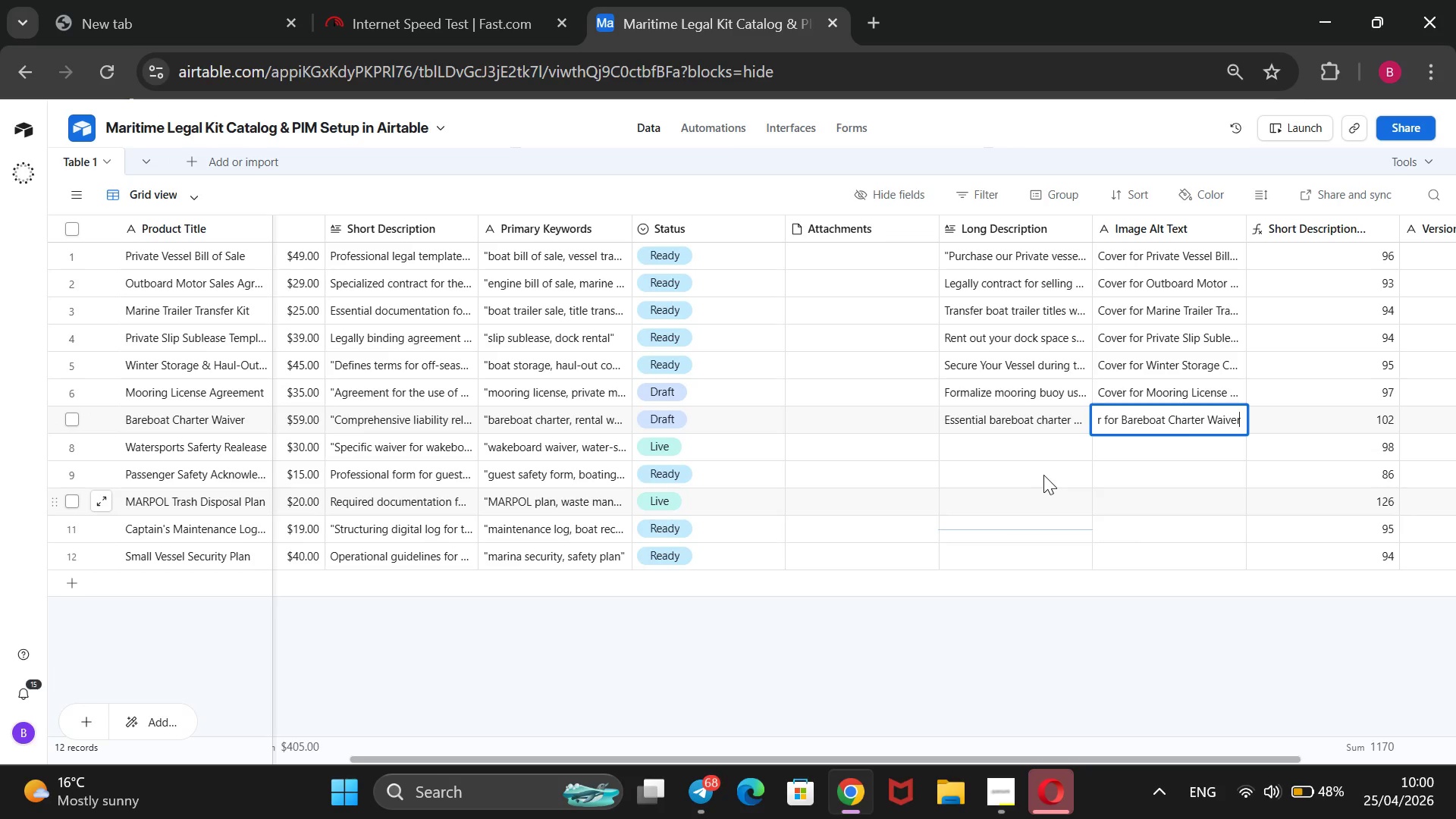 
left_click([1050, 453])
 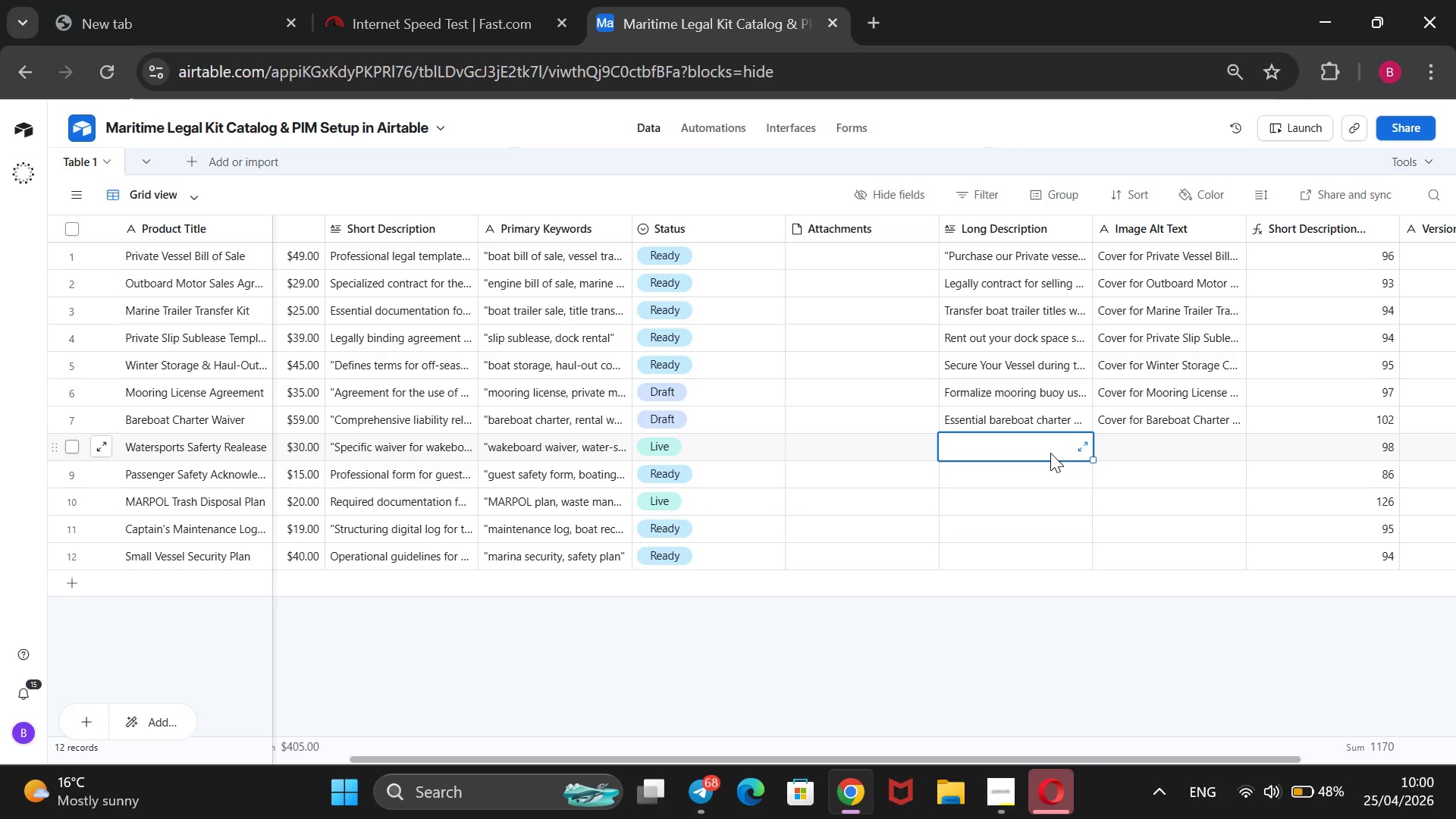 
type(Specialized lli)
key(Backspace)
key(Backspace)
type(iability release of)
key(Backspace)
key(Backspace)
type(for high-risk watersports like wakeboarding)
 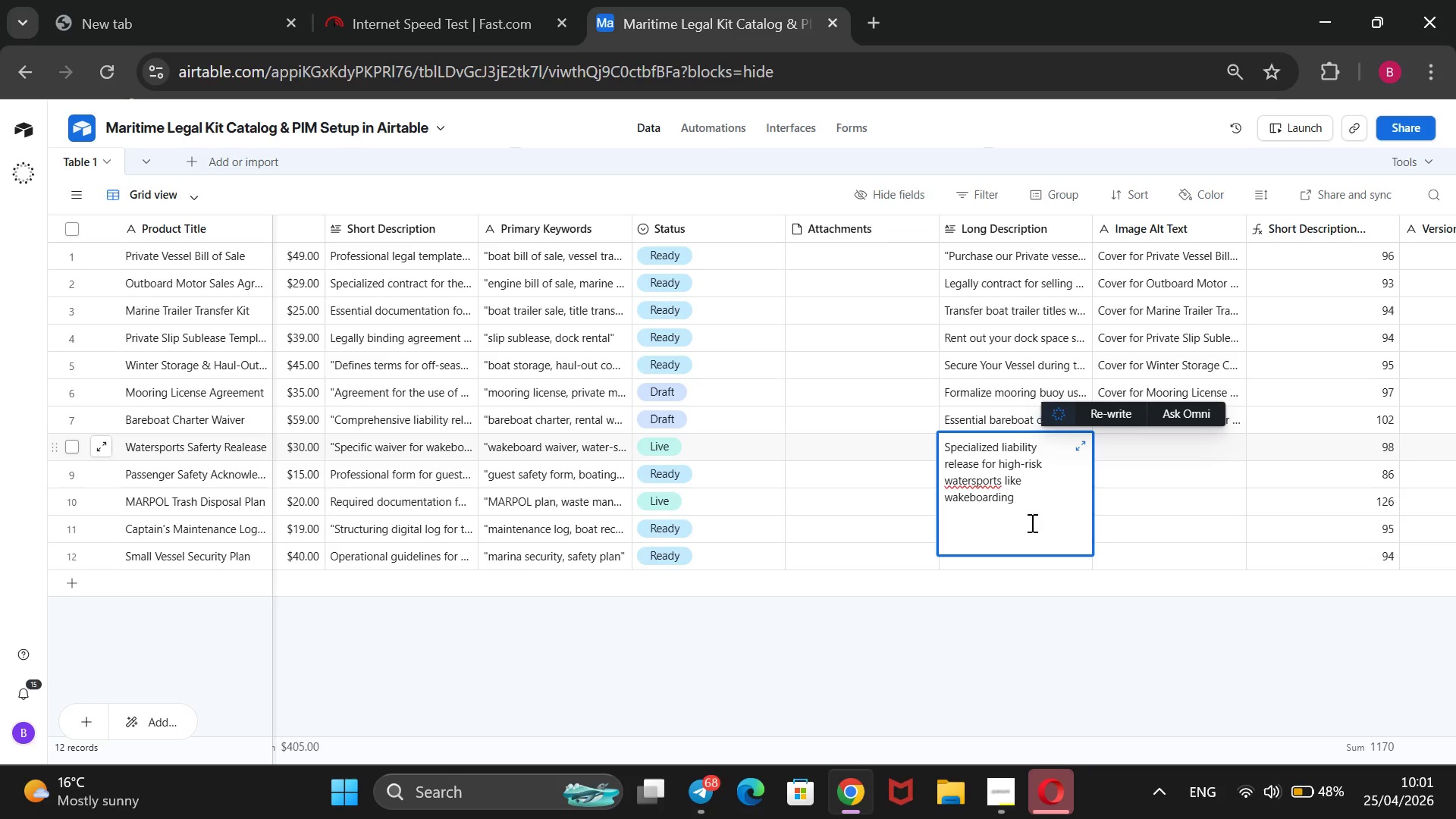 
type( and tubing.)
 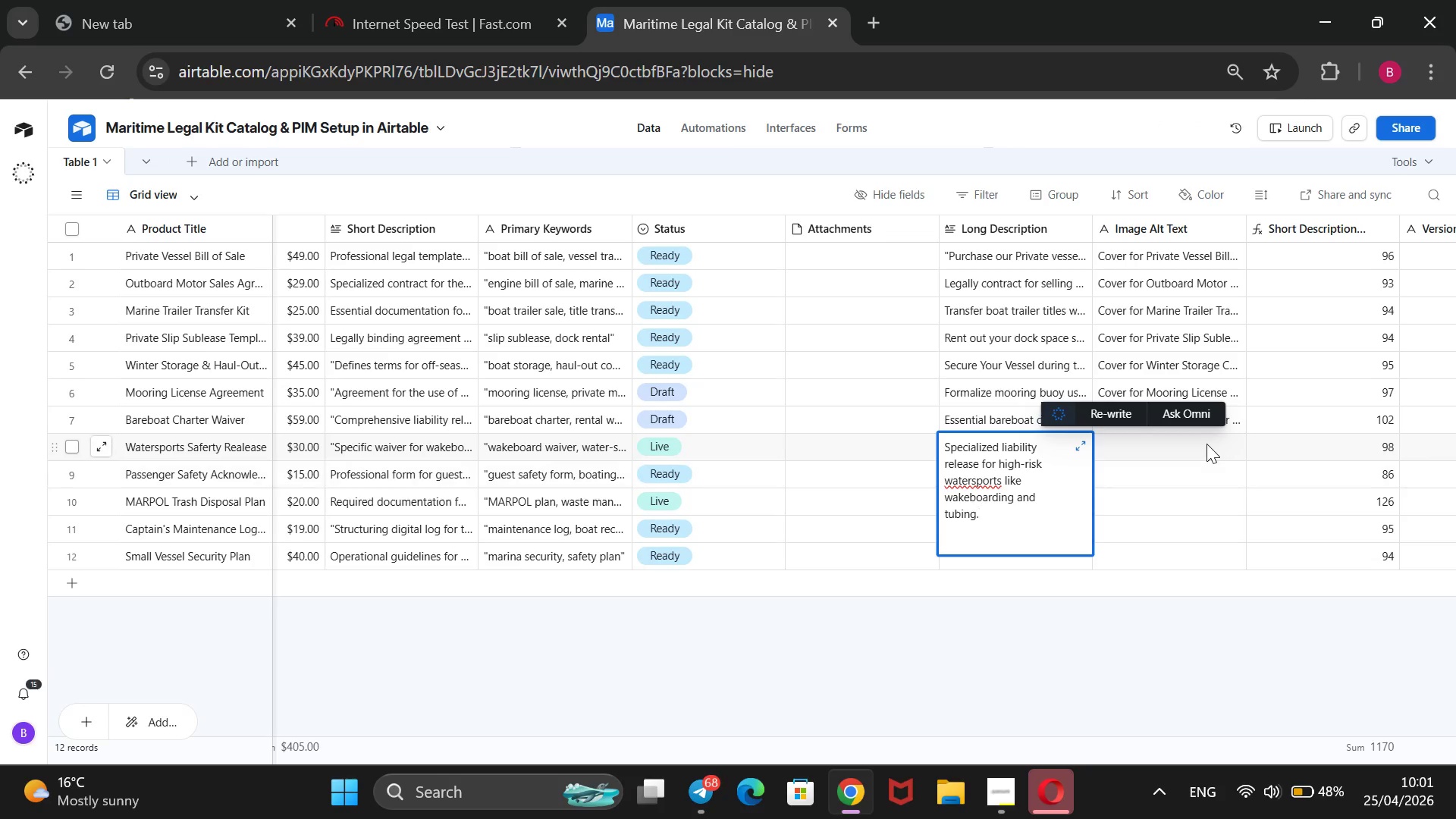 
left_click([1207, 444])
 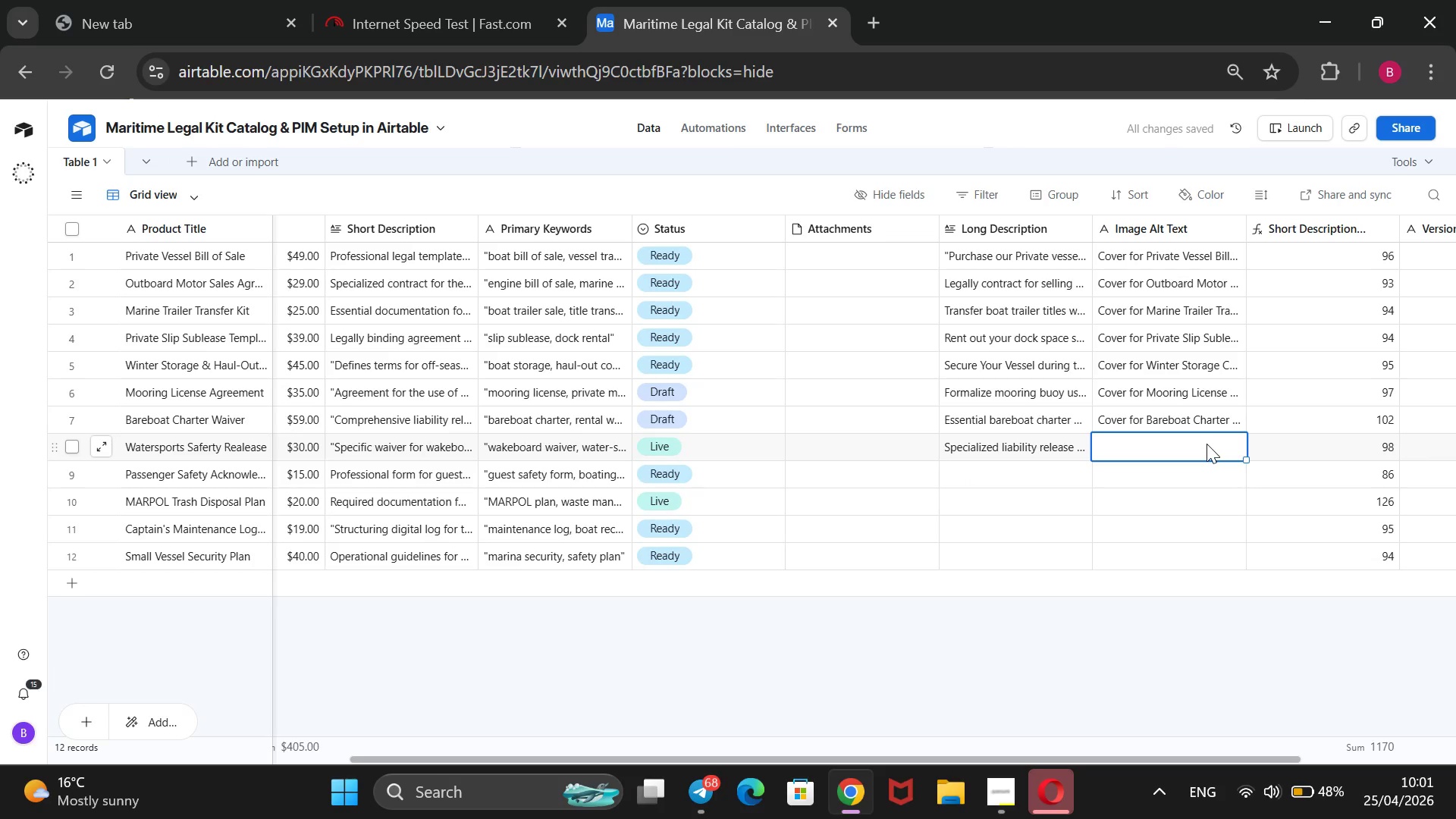 
type(Cover for wa)
key(Backspace)
key(Backspace)
type(Watersports Safety Release)
 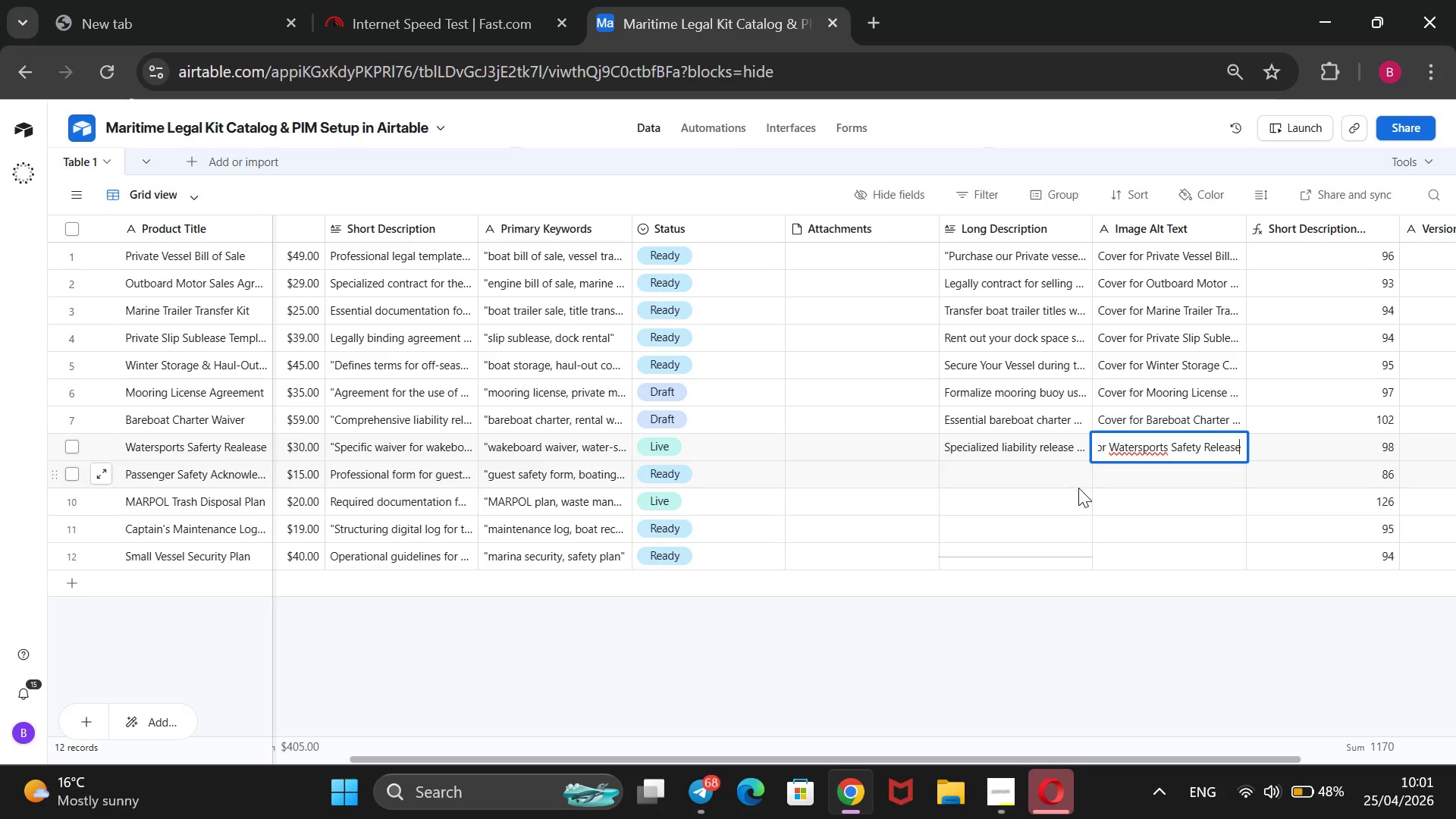 
left_click([1068, 475])
 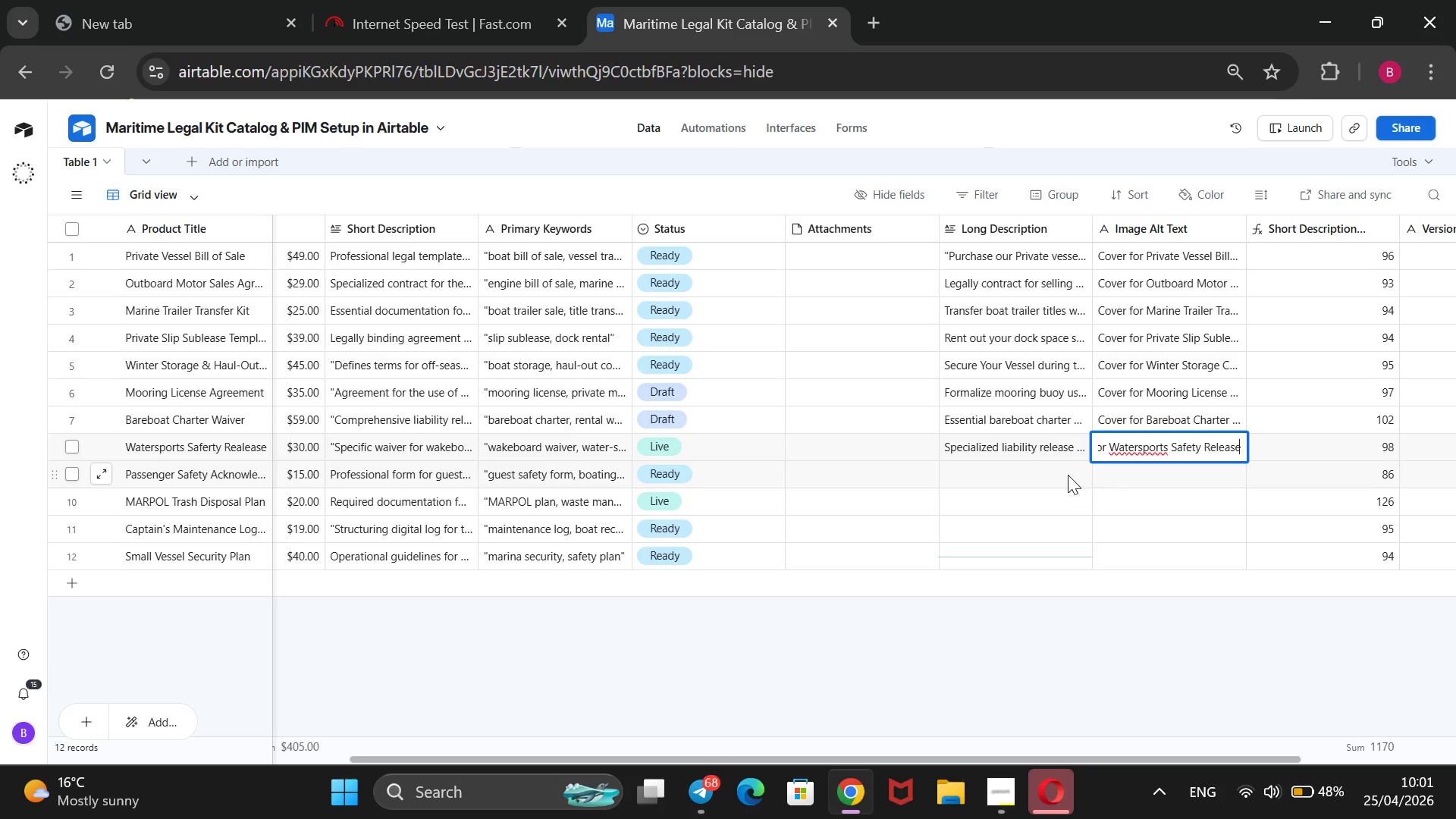 
type(Ensure guest safety compliance with our simple Passenger Safety Acknowledgement form.)
 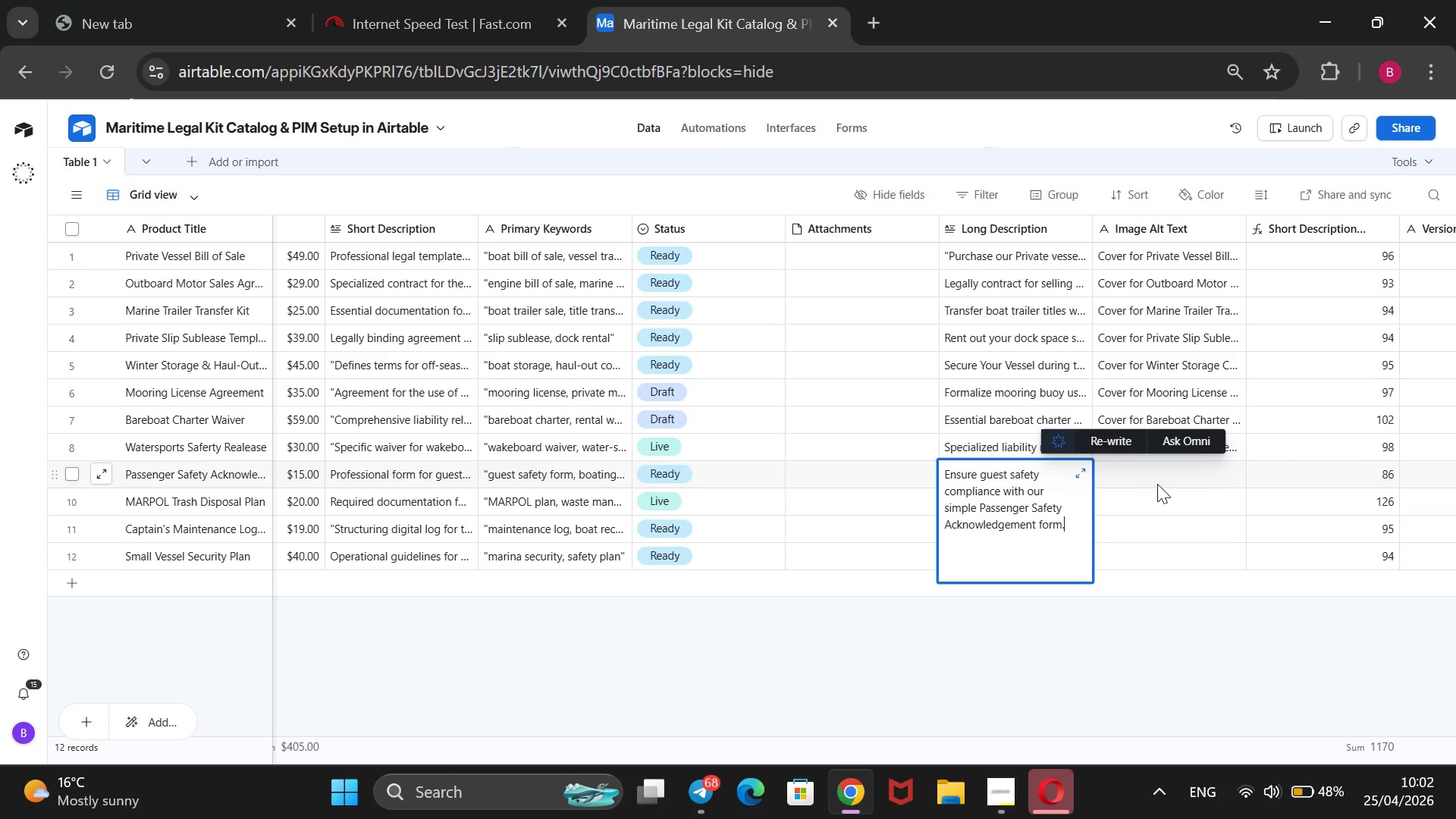 
left_click([1157, 484])
 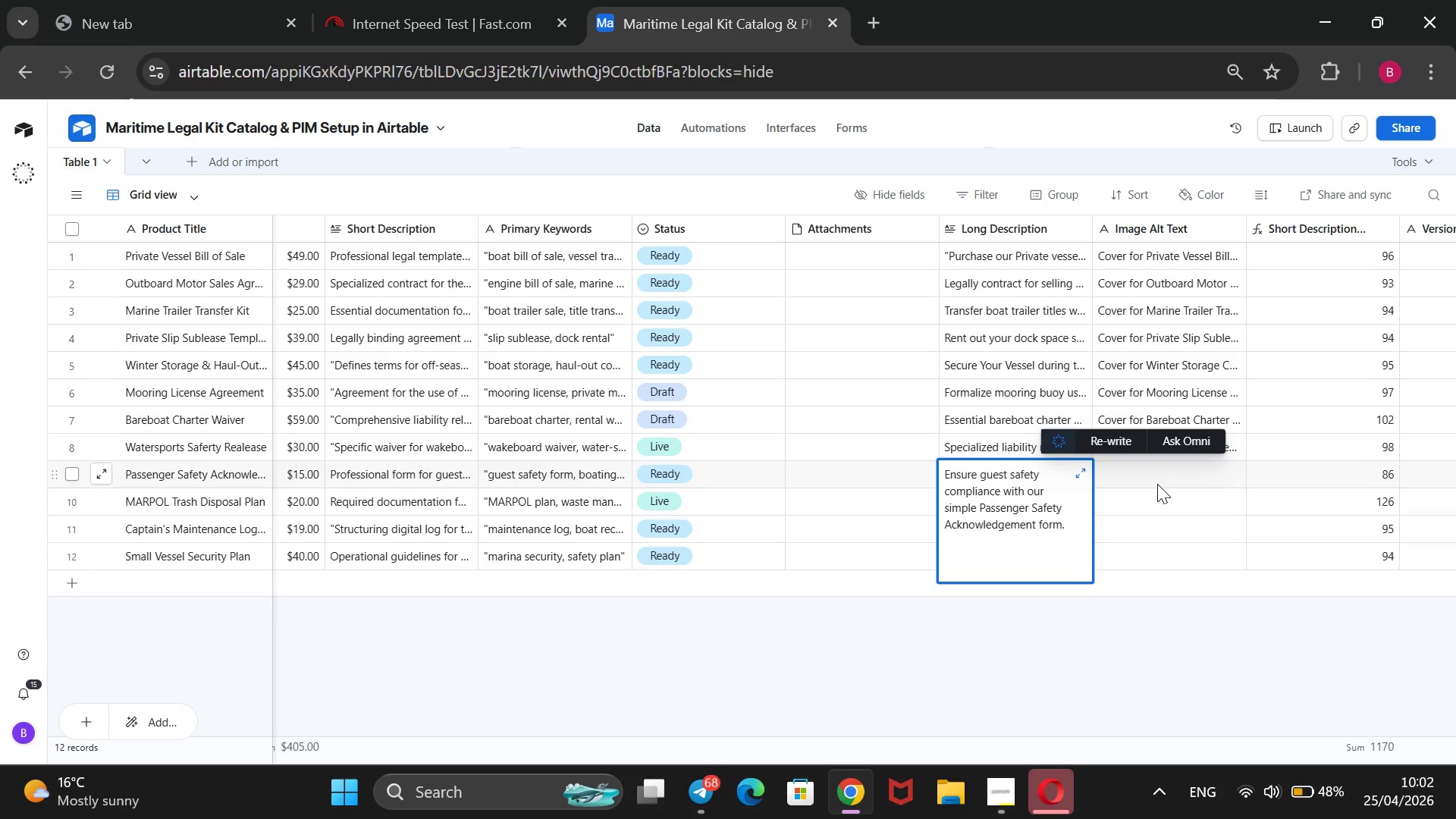 
type(Cover for Passenger Safety form)
 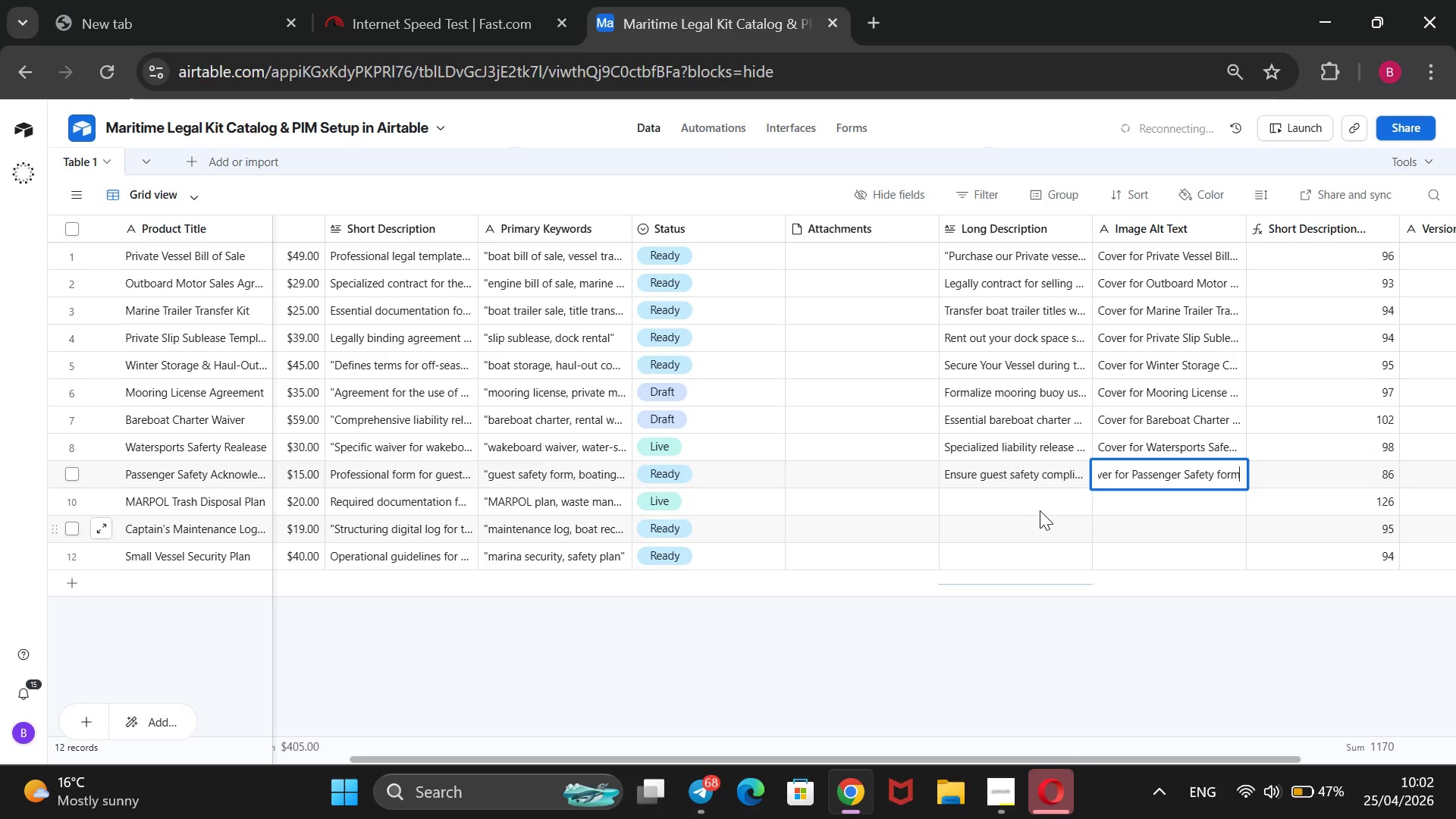 
left_click([1041, 509])
 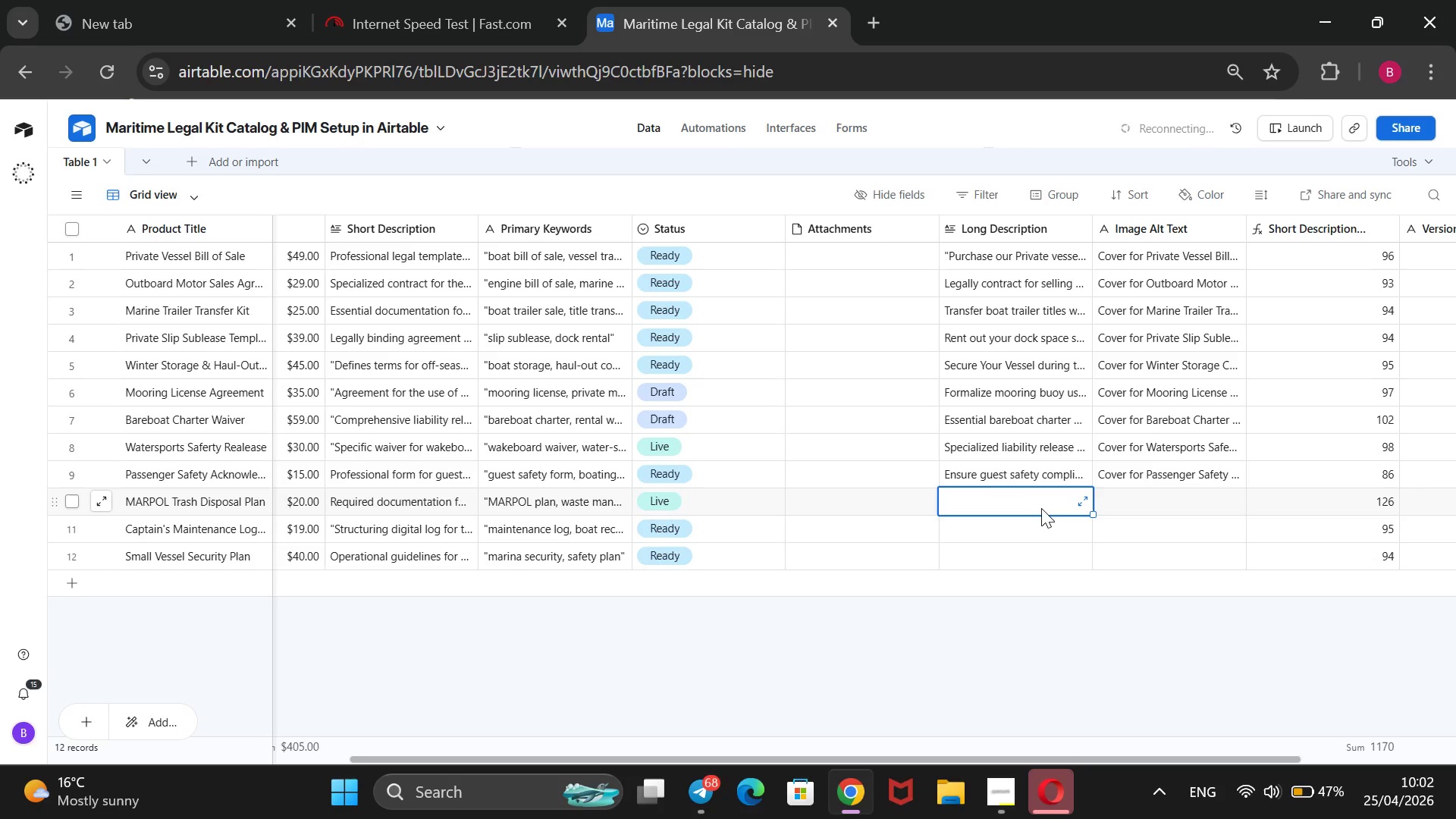 
wait(8.03)
 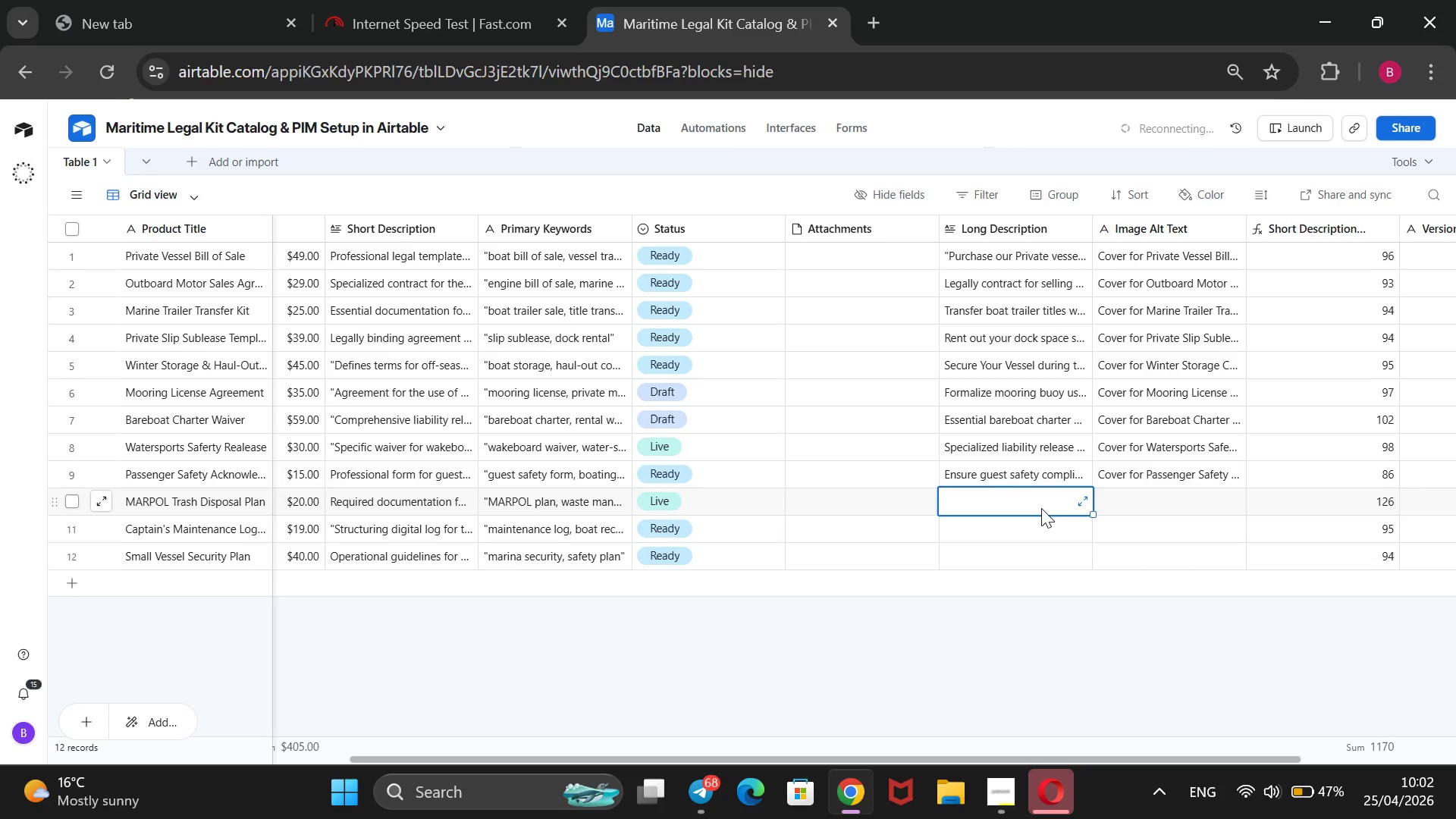 
left_click([1012, 798])